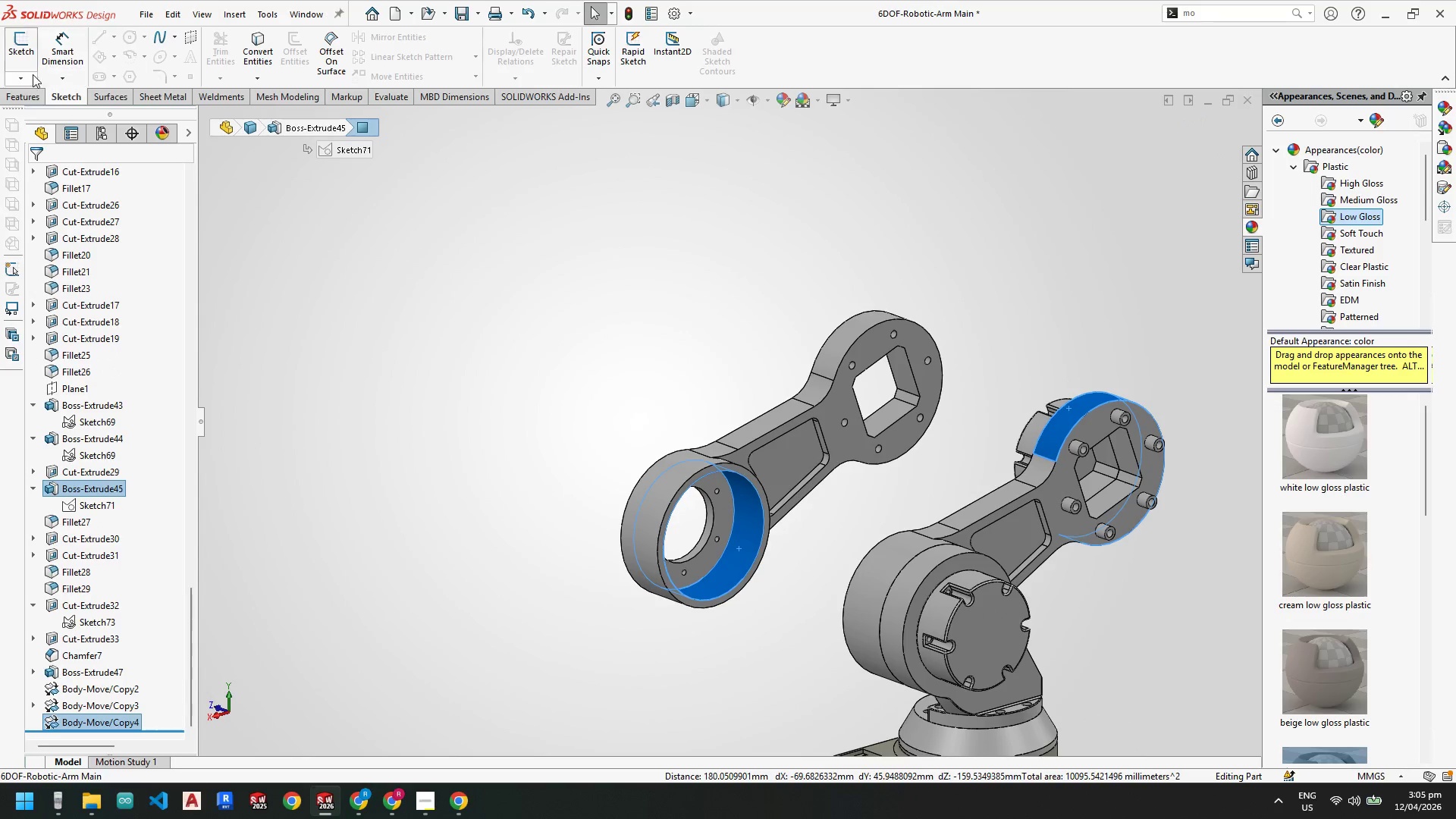 
left_click([30, 99])
 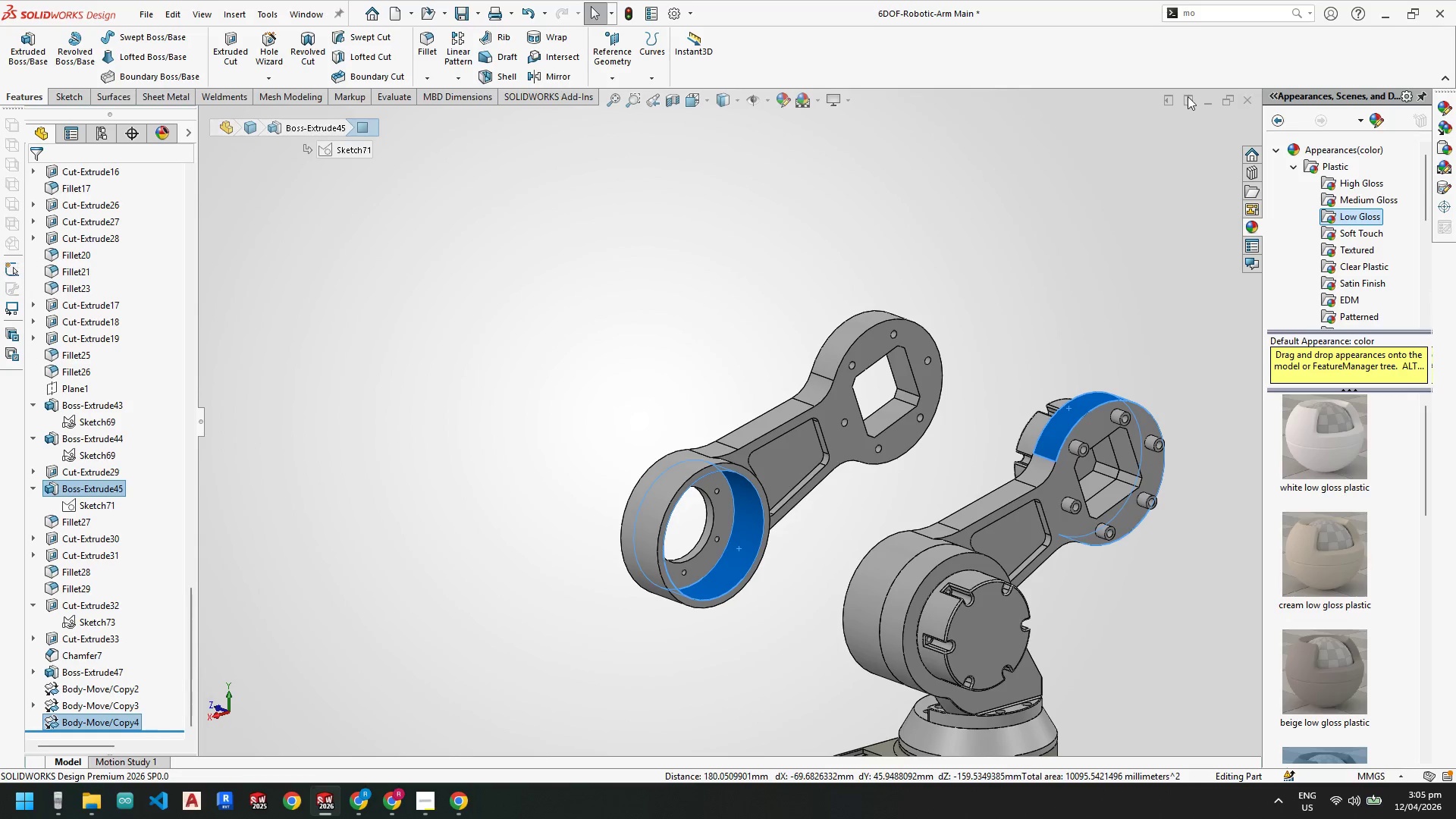 
left_click([1210, 16])
 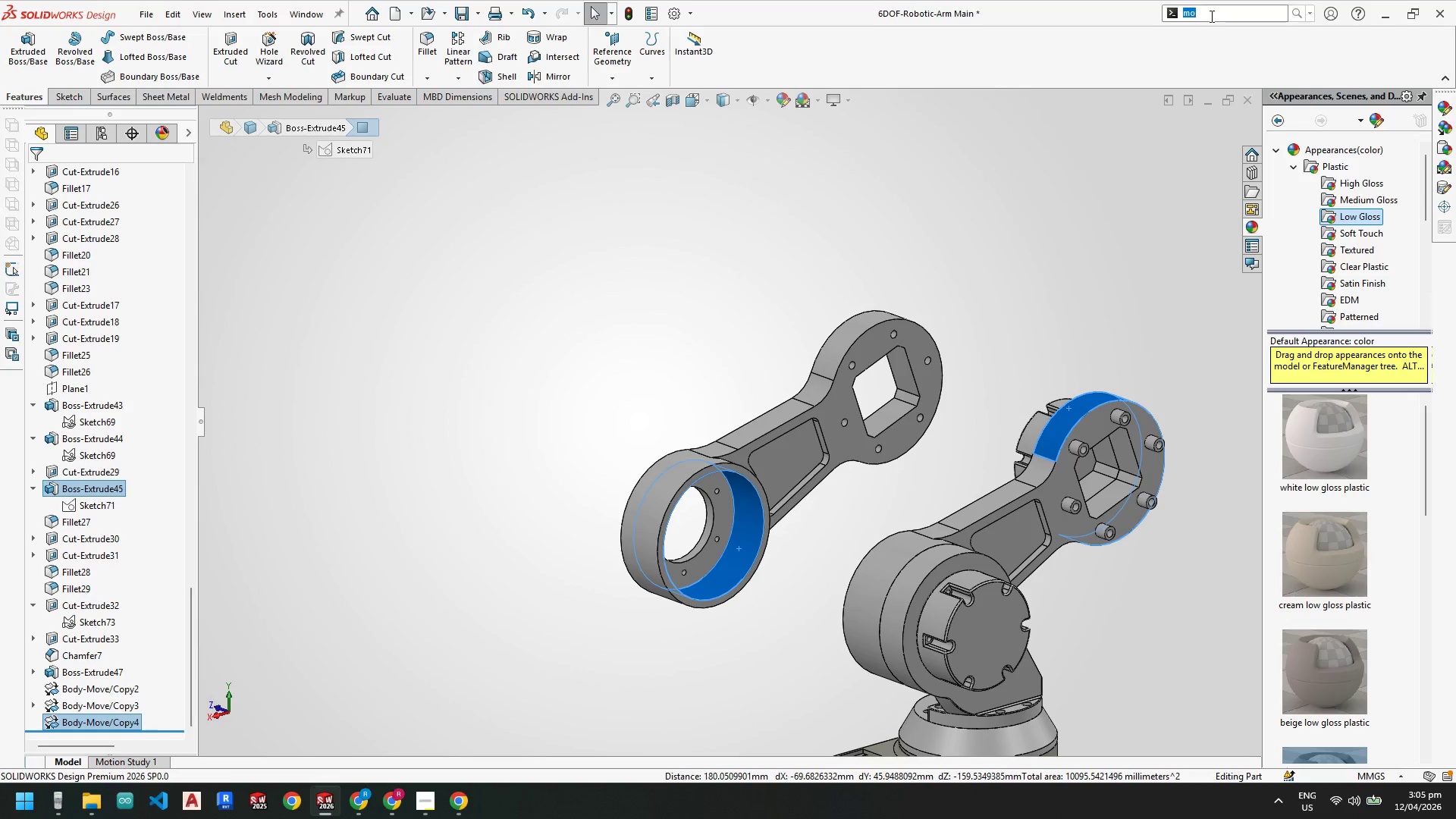 
key(ArrowRight)
 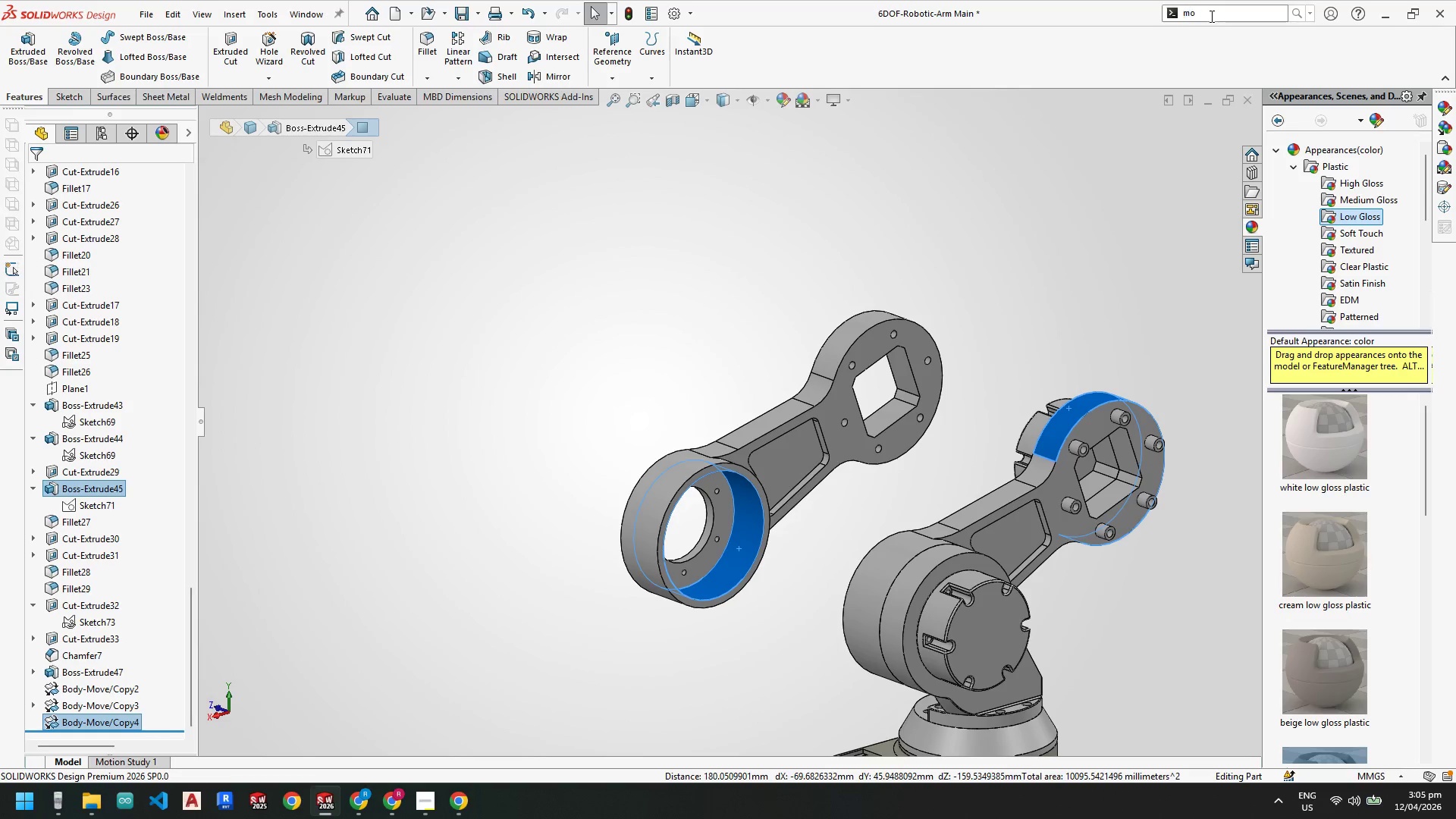 
key(Enter)
 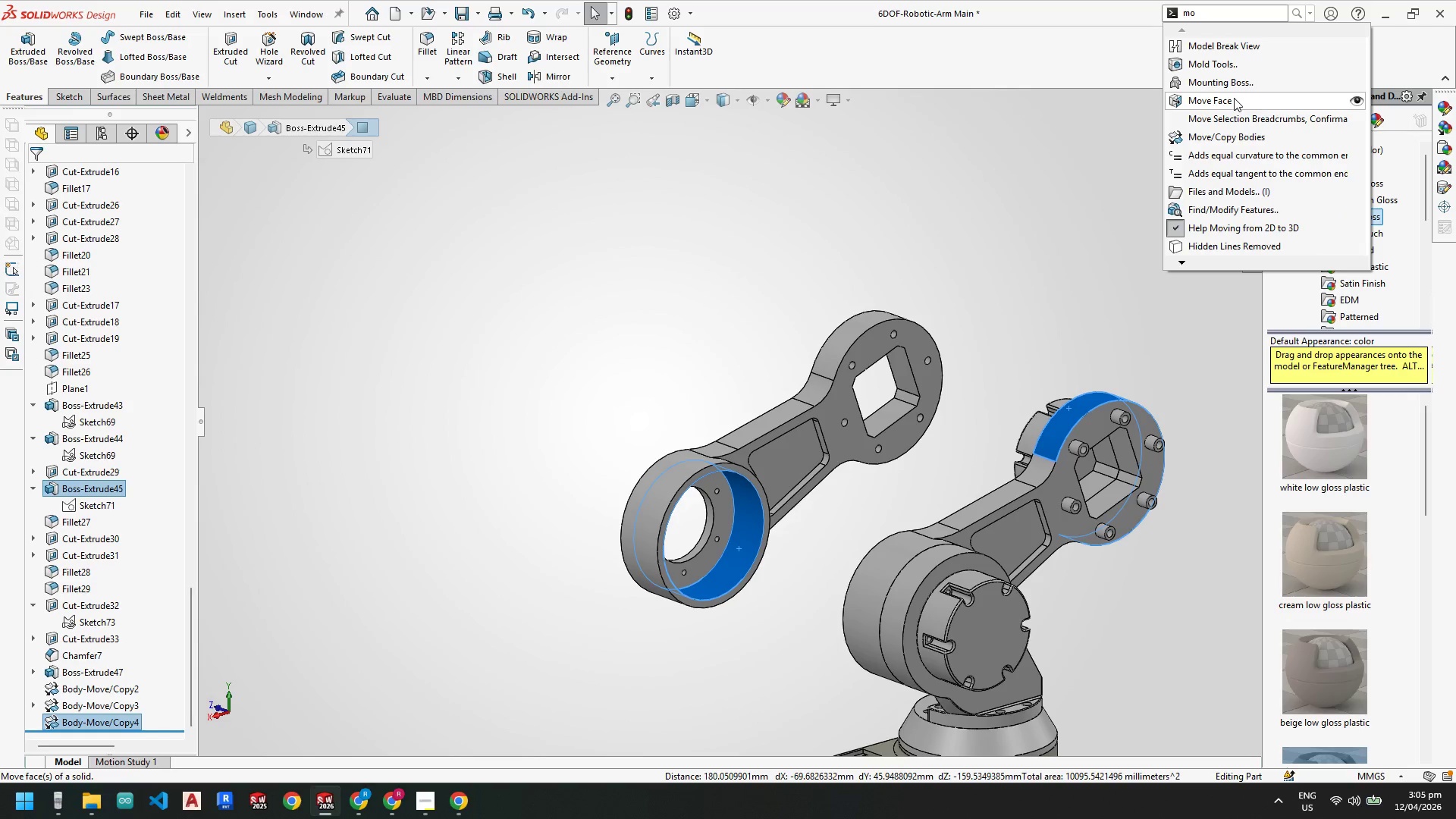 
left_click([1235, 136])
 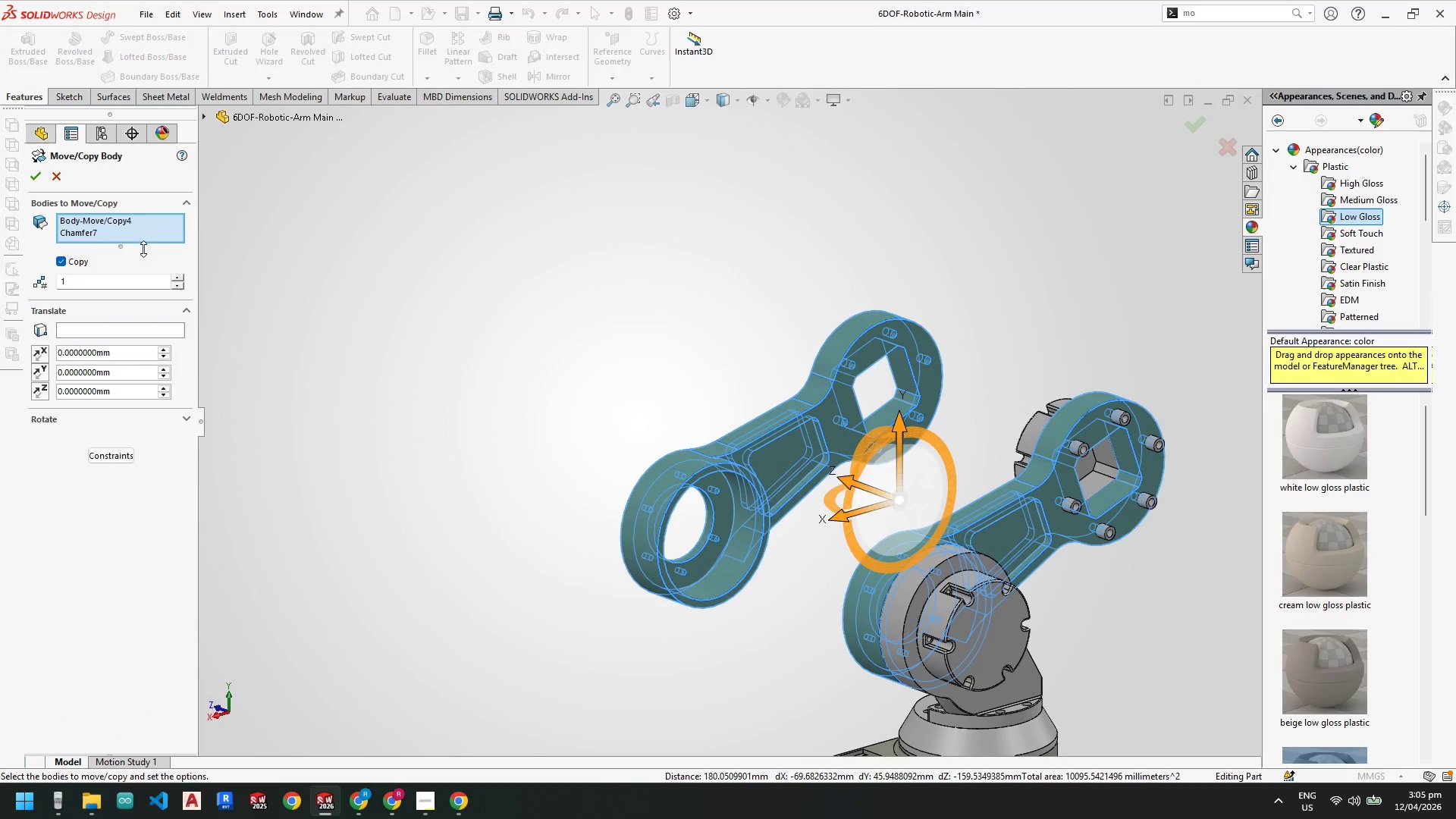 
right_click([122, 228])
 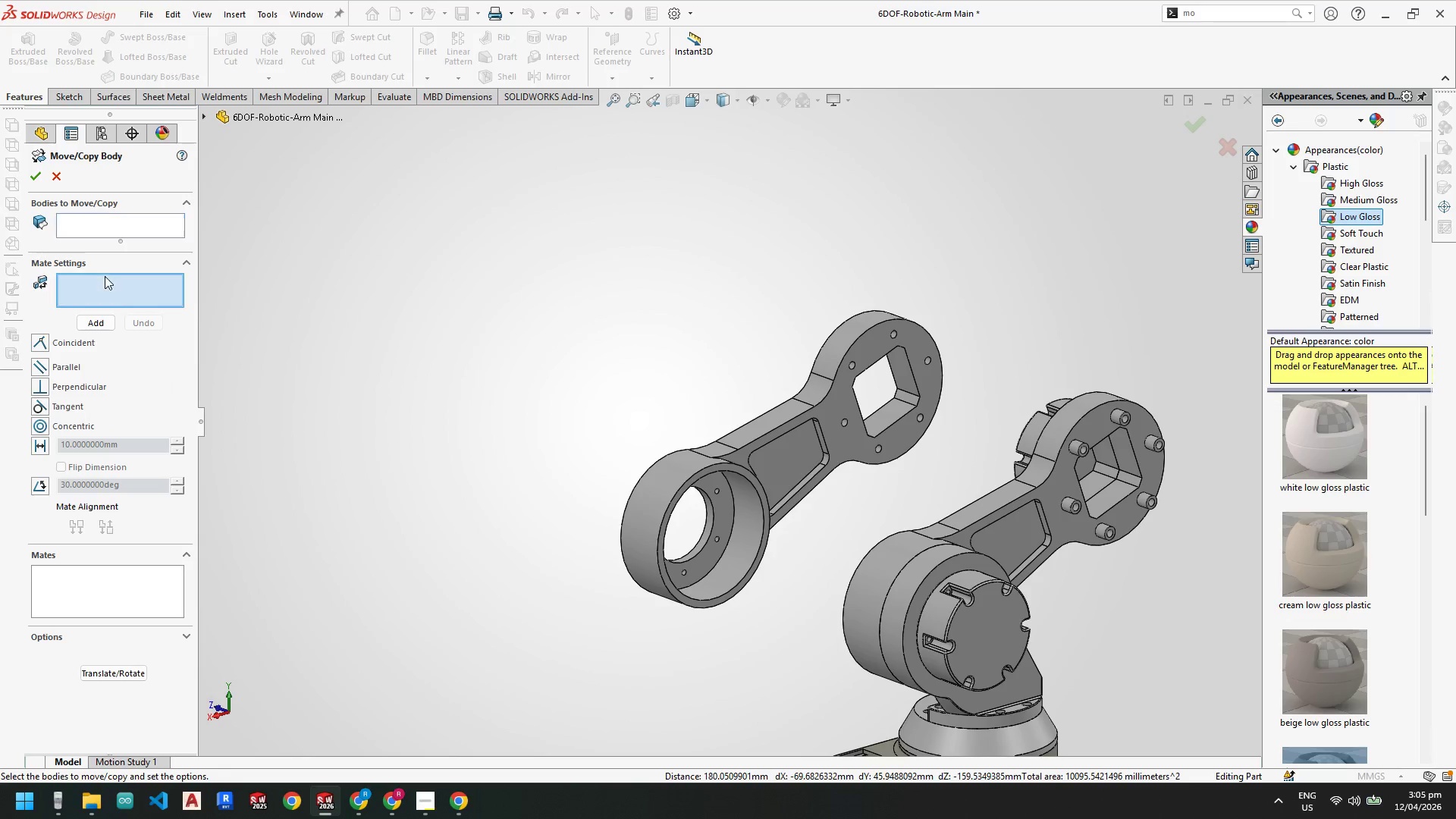 
left_click([750, 529])
 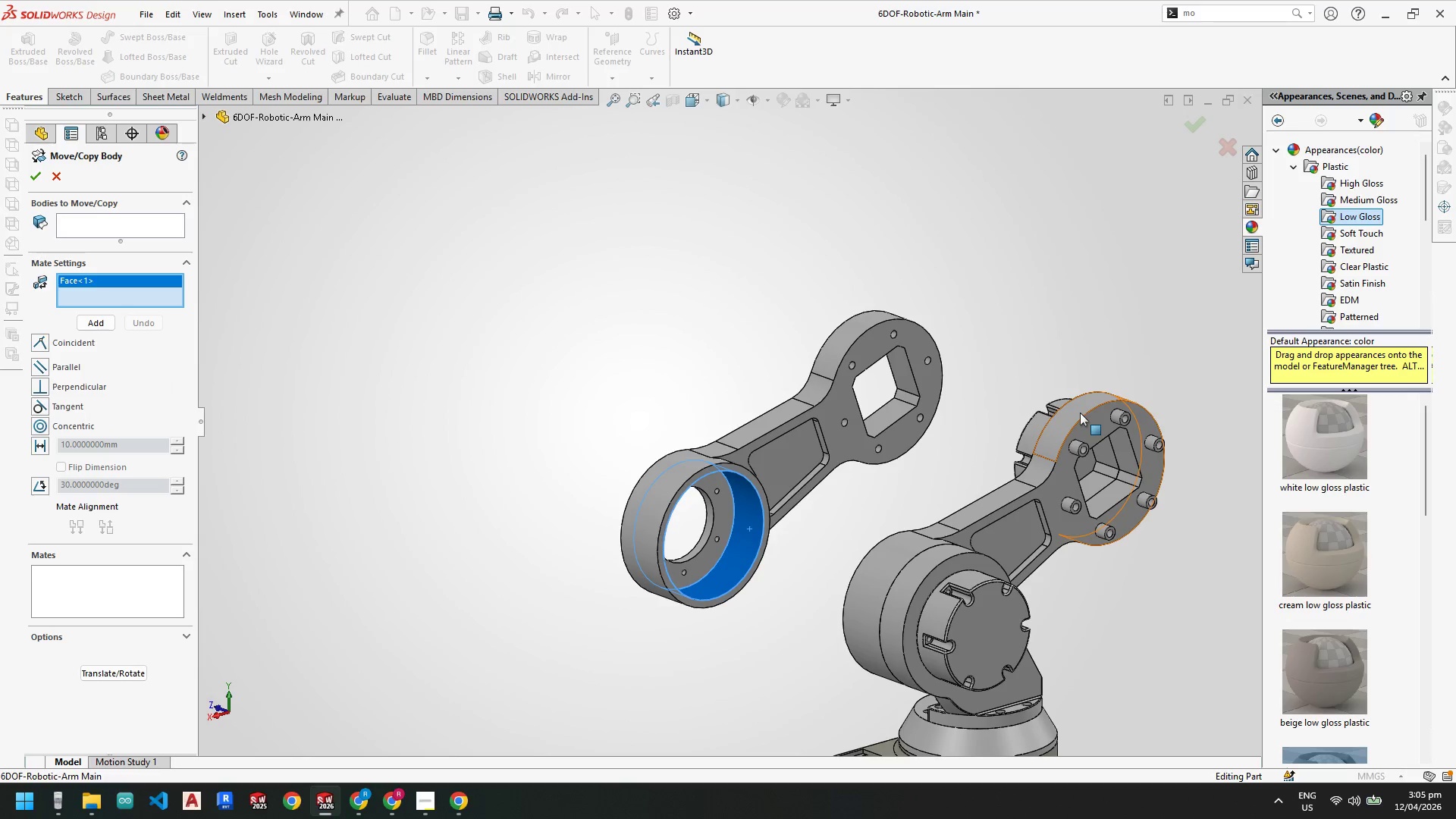 
left_click([1077, 408])
 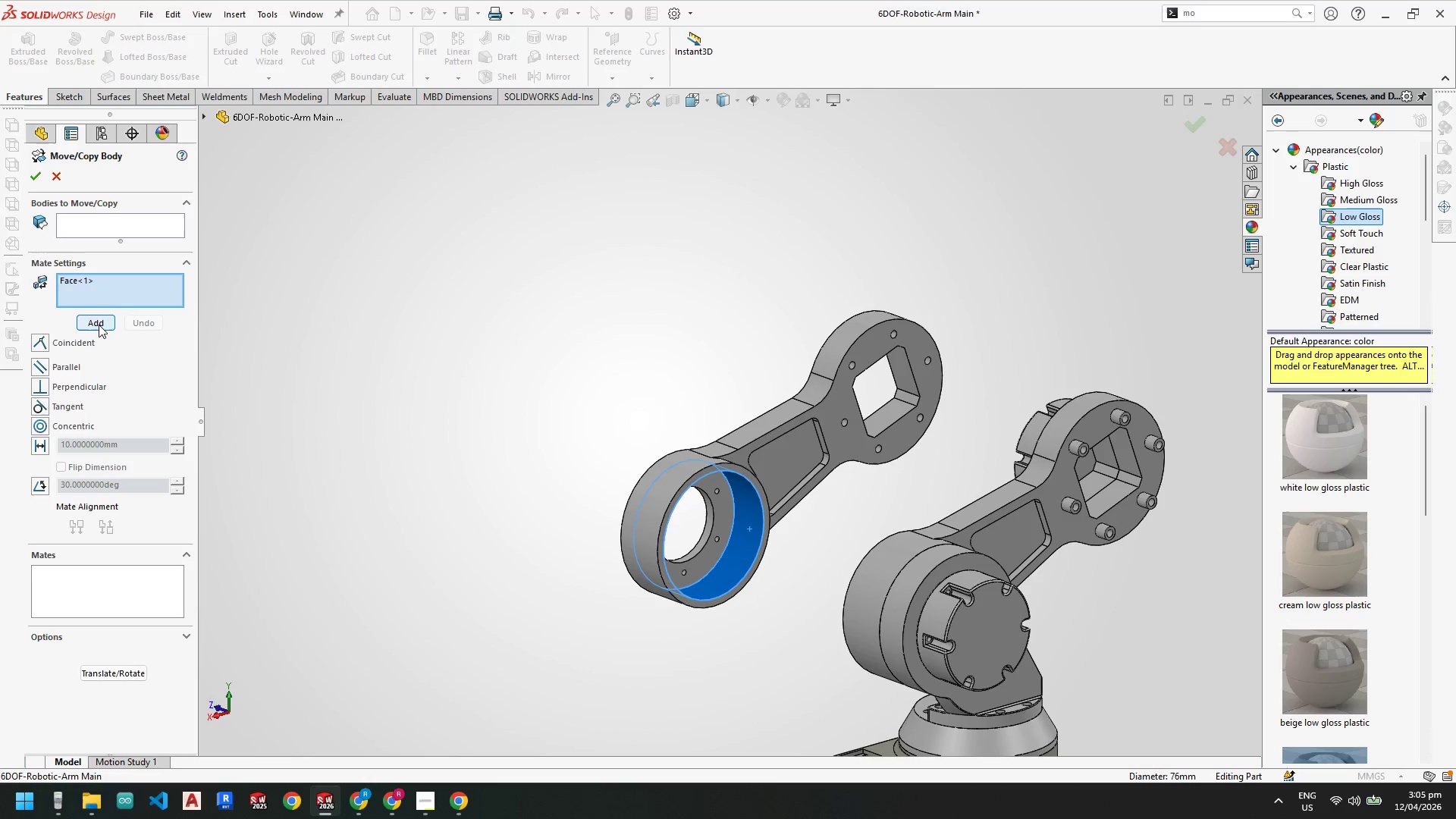 
left_click([1081, 408])
 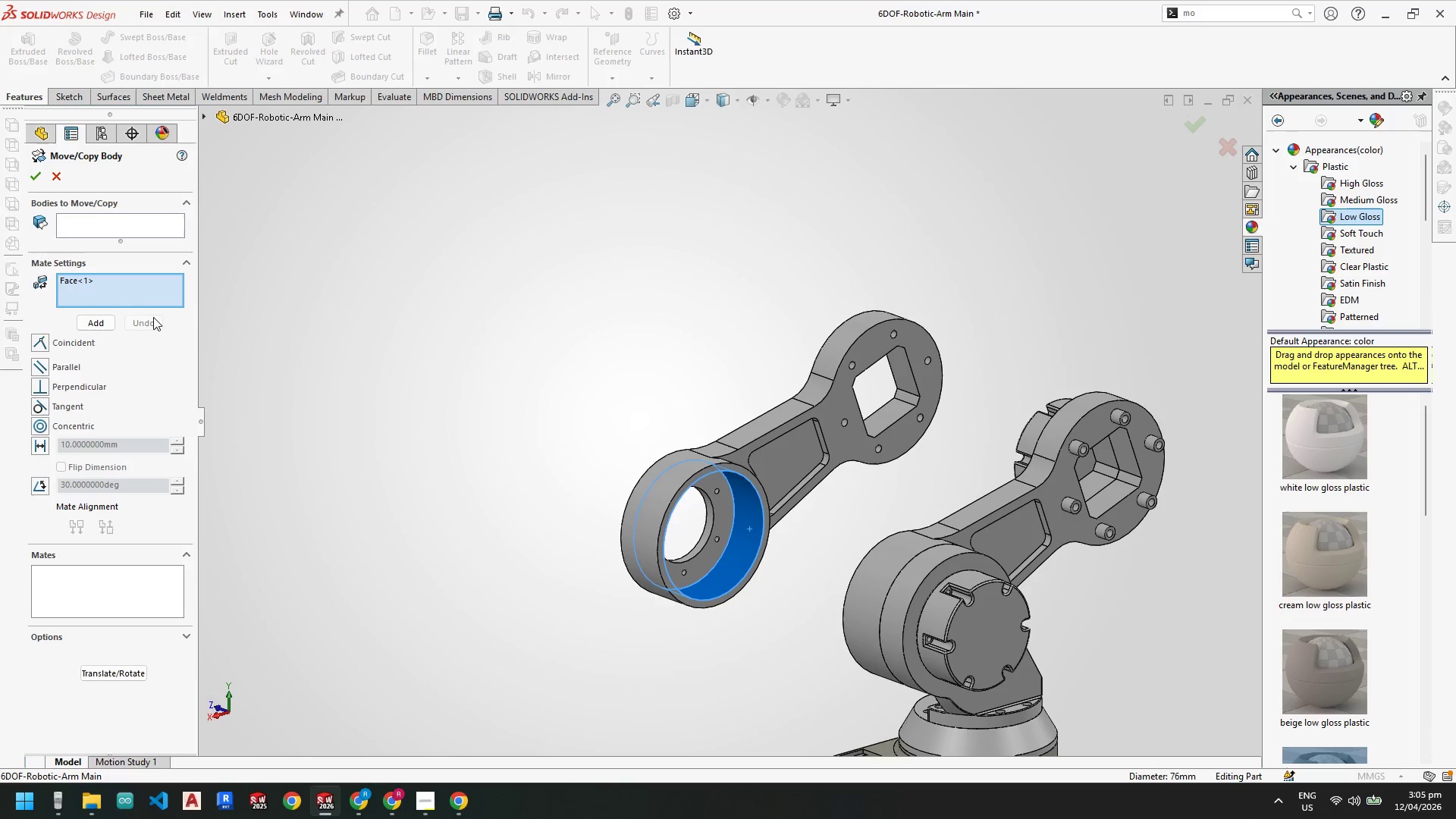 
left_click([113, 292])
 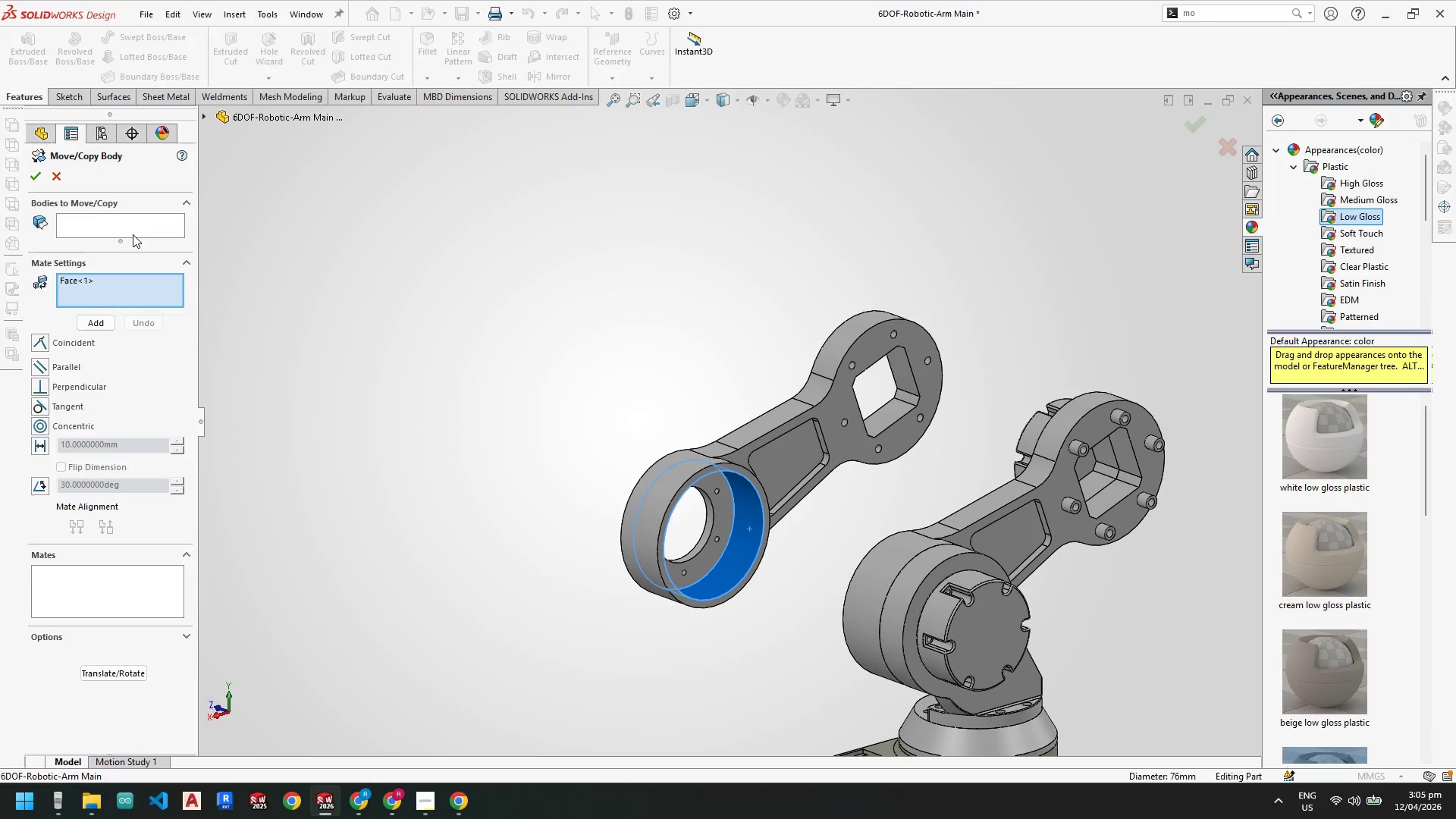 
left_click([135, 227])
 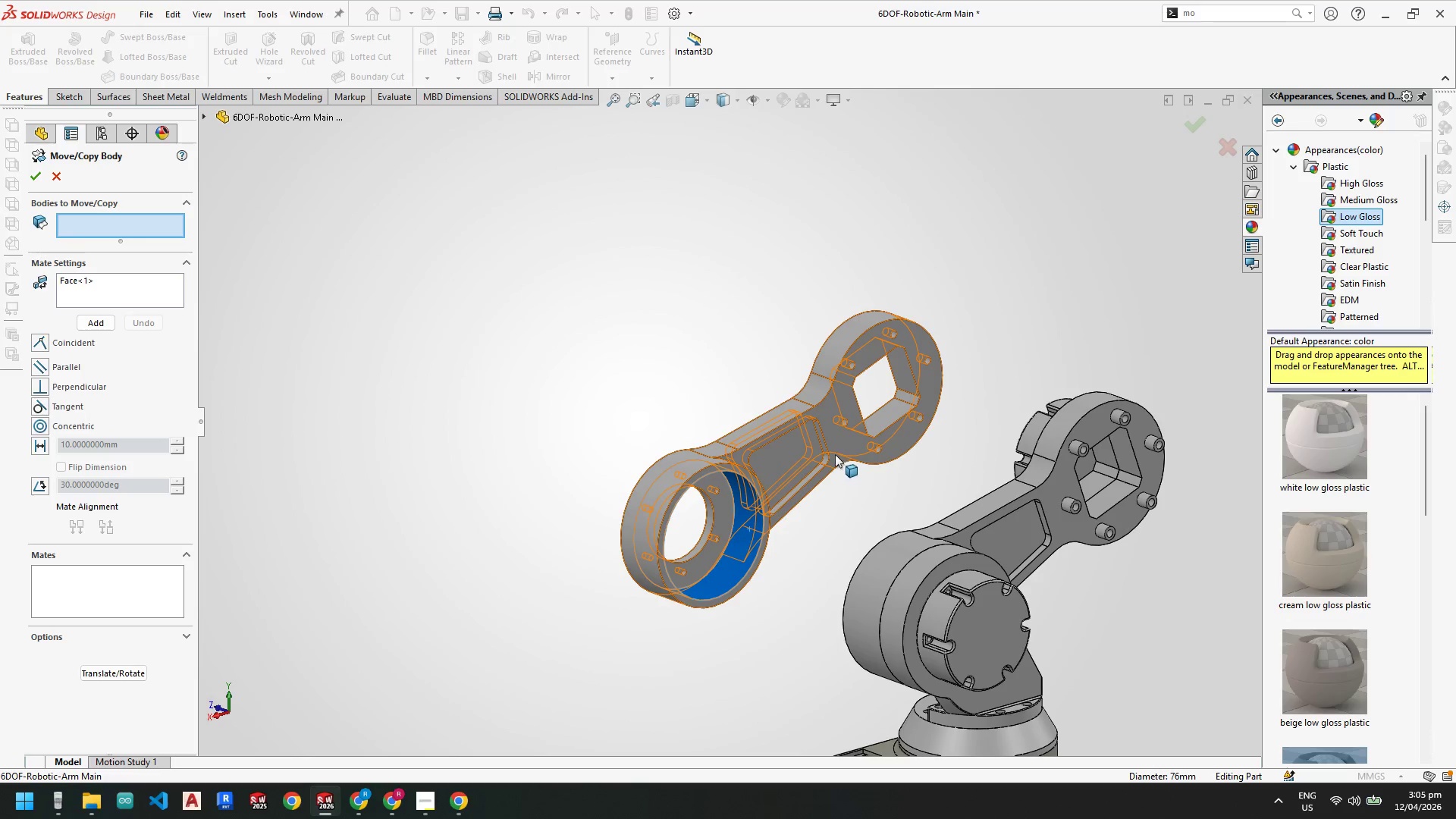 
left_click([833, 453])
 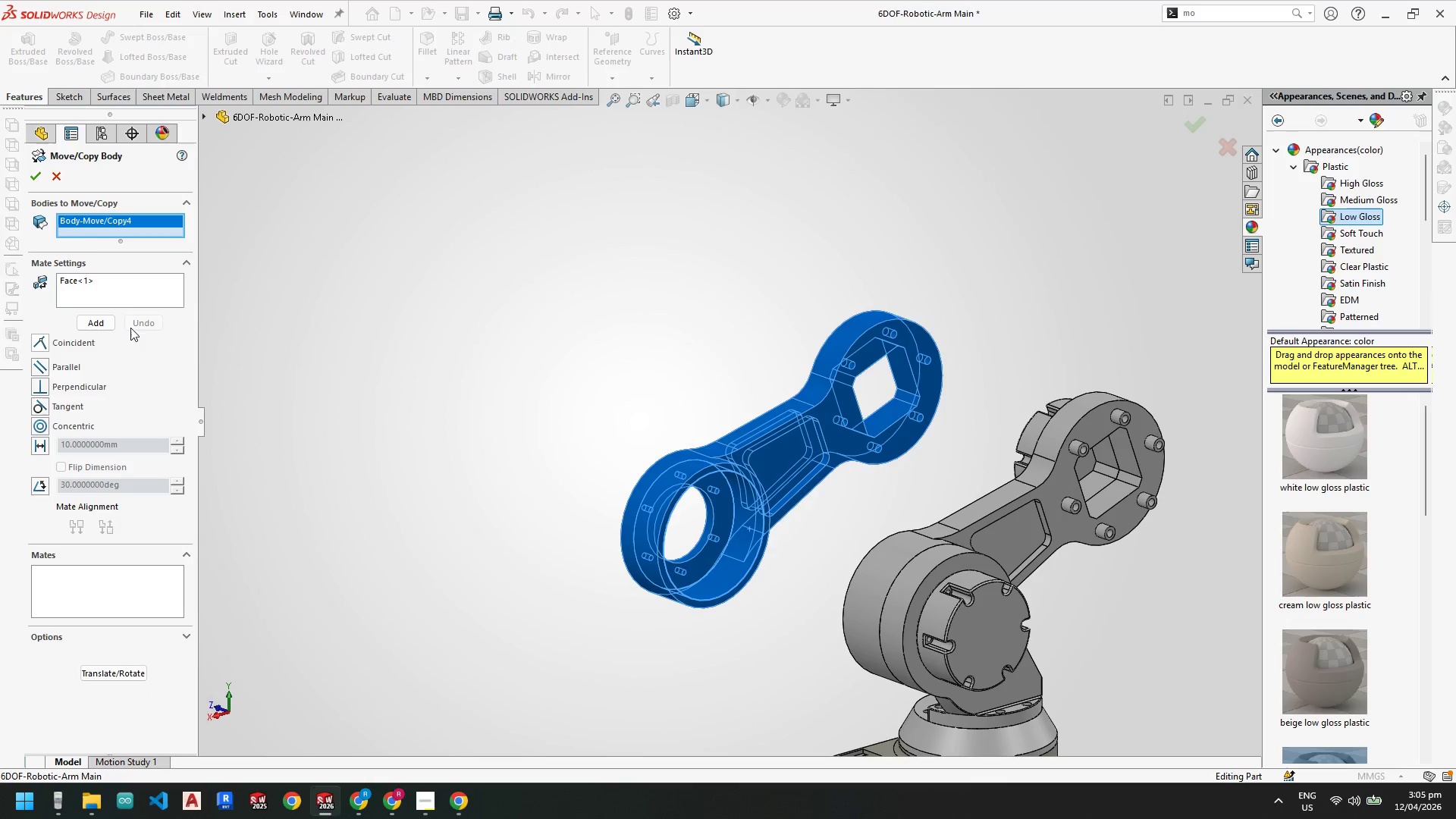 
left_click([146, 290])
 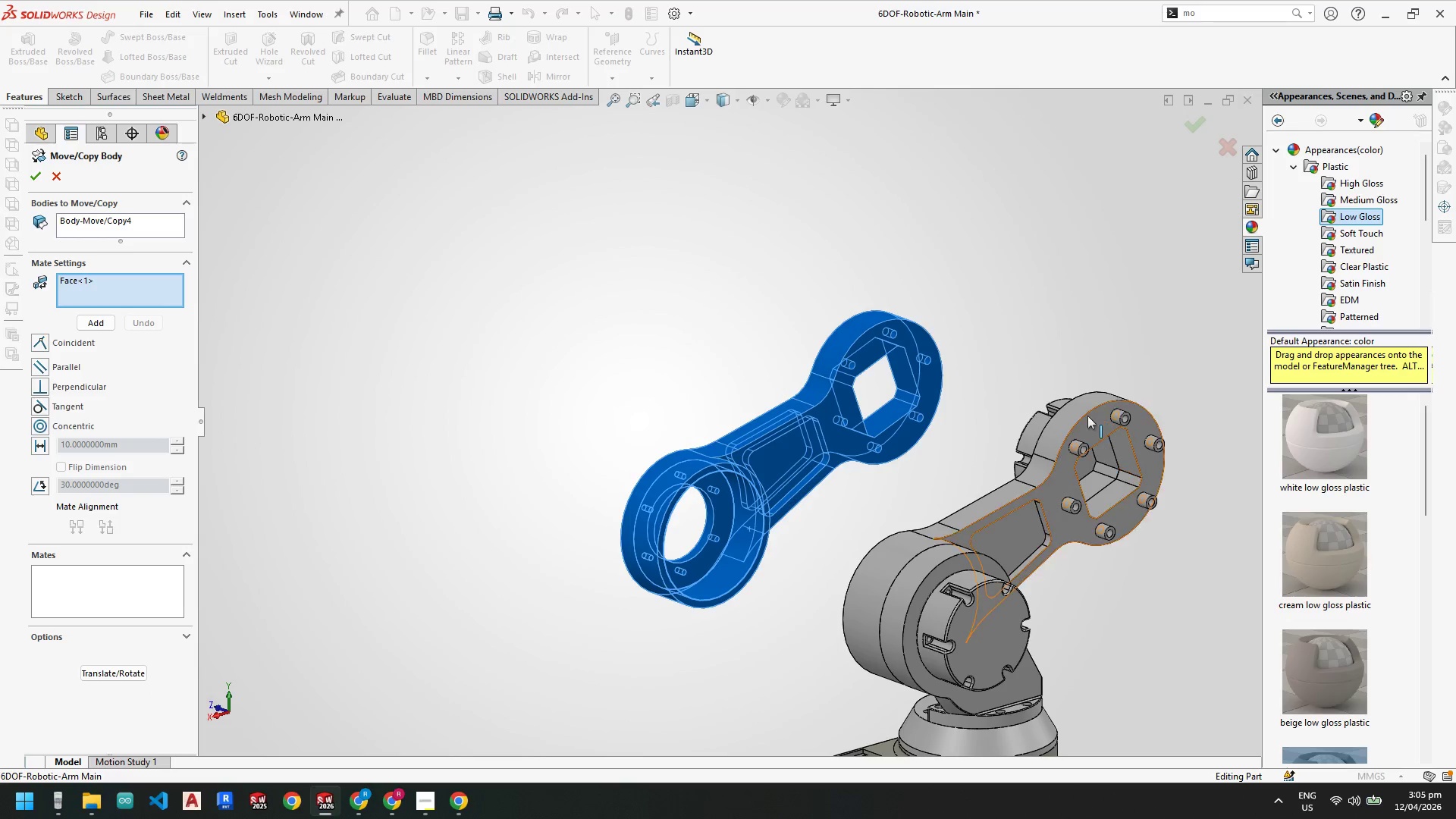 
left_click([1083, 406])
 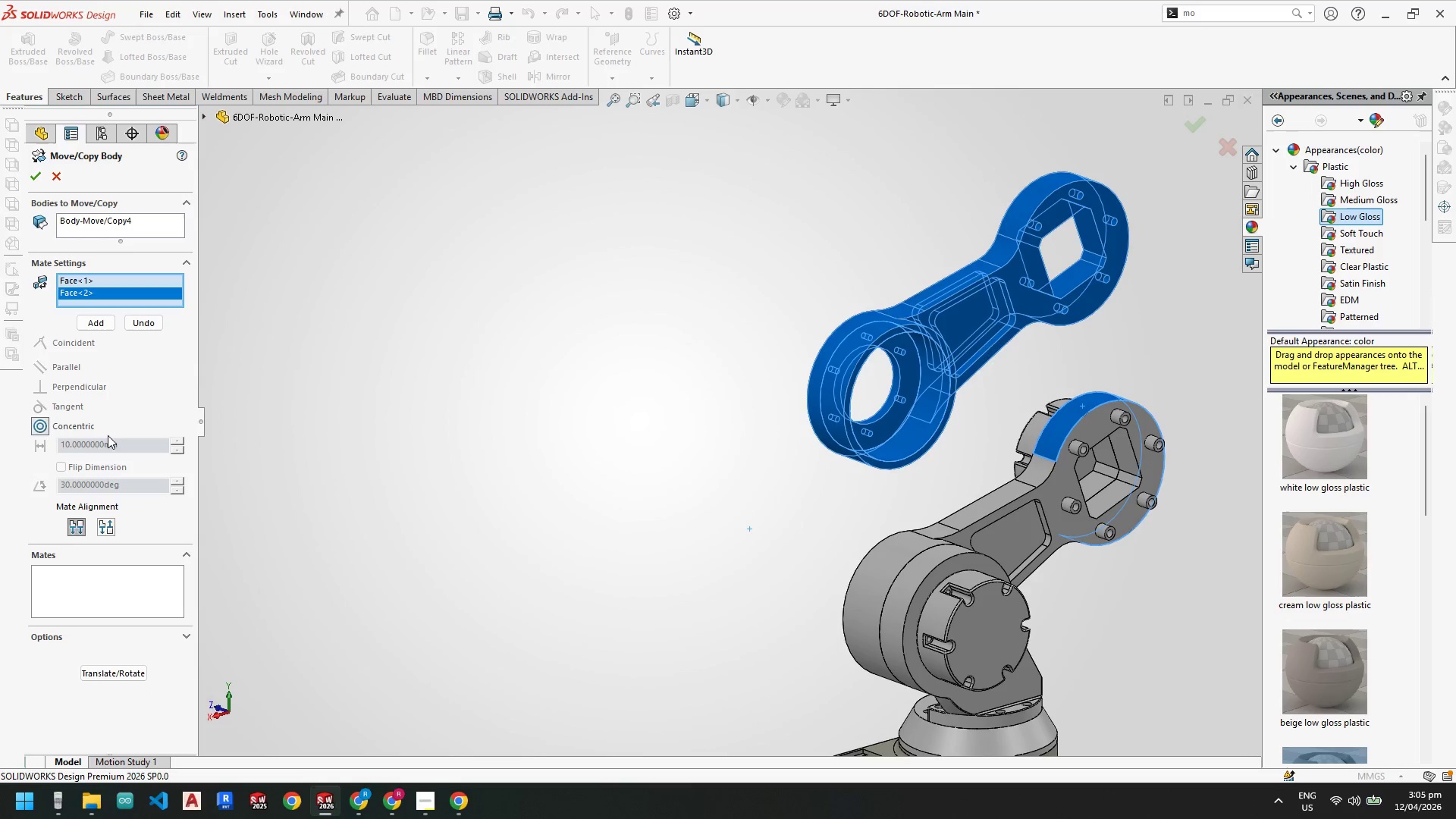 
left_click([111, 529])
 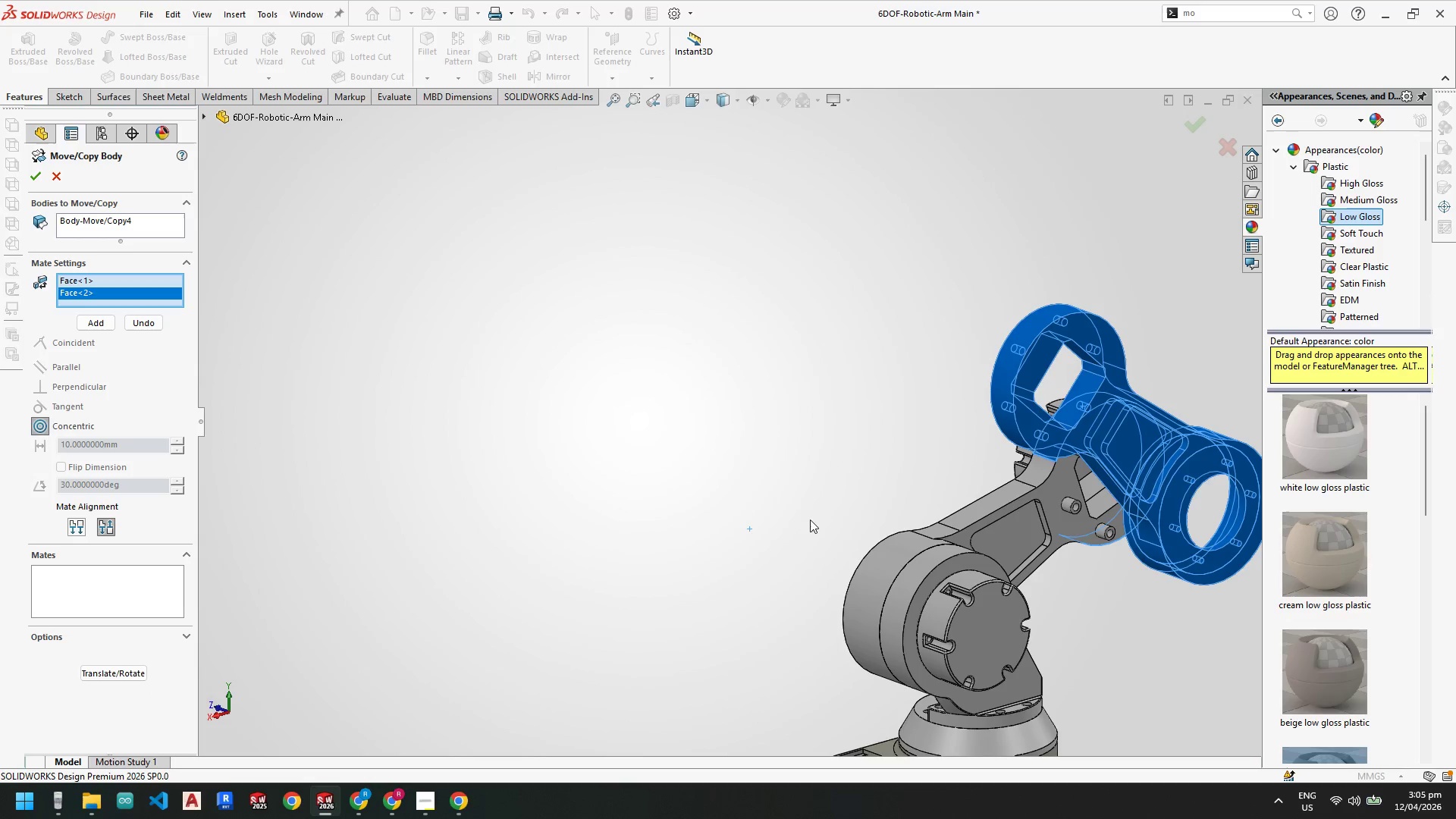 
scroll: coordinate [883, 496], scroll_direction: up, amount: 2.0
 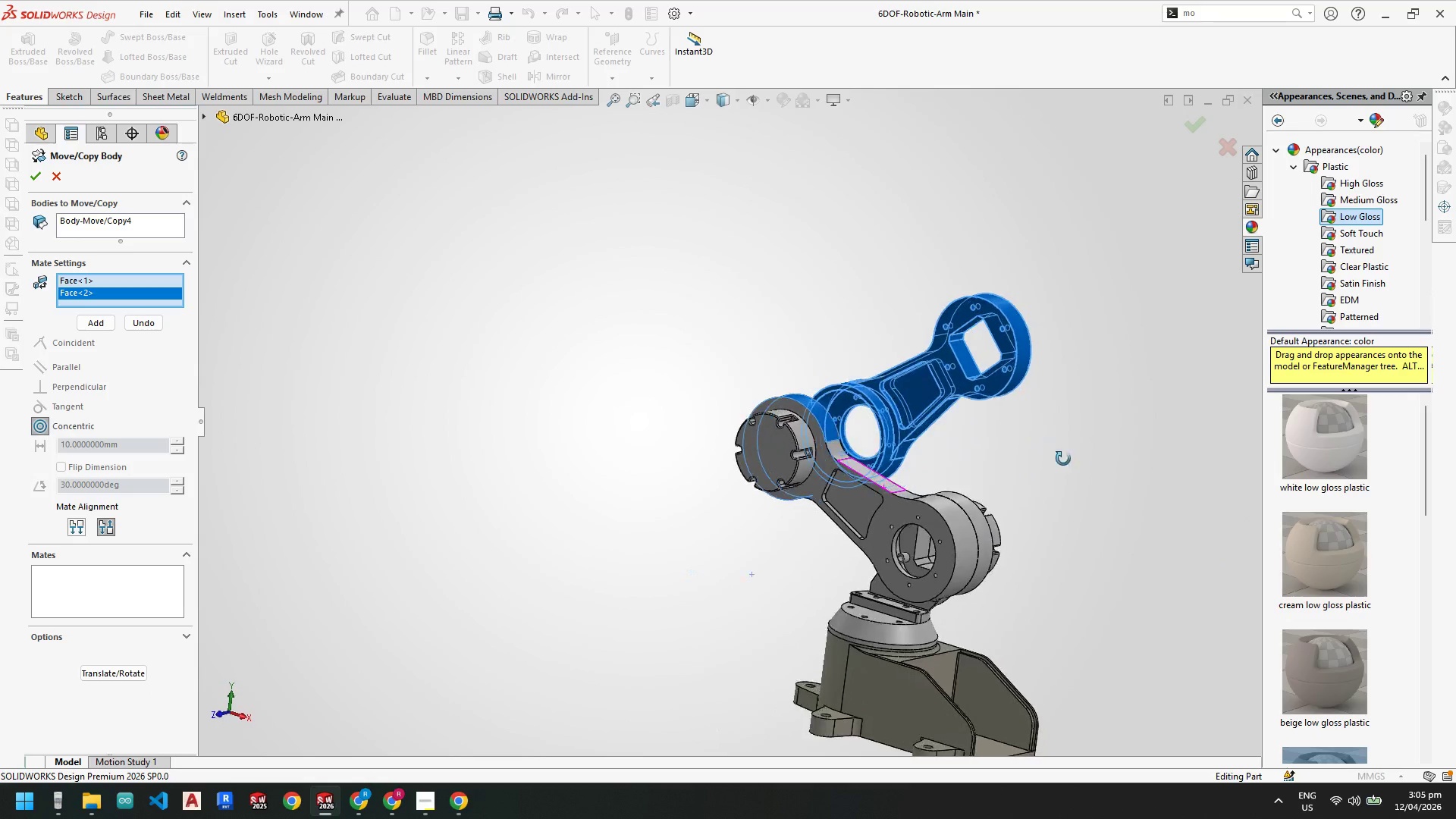 
scroll: coordinate [765, 333], scroll_direction: down, amount: 7.0
 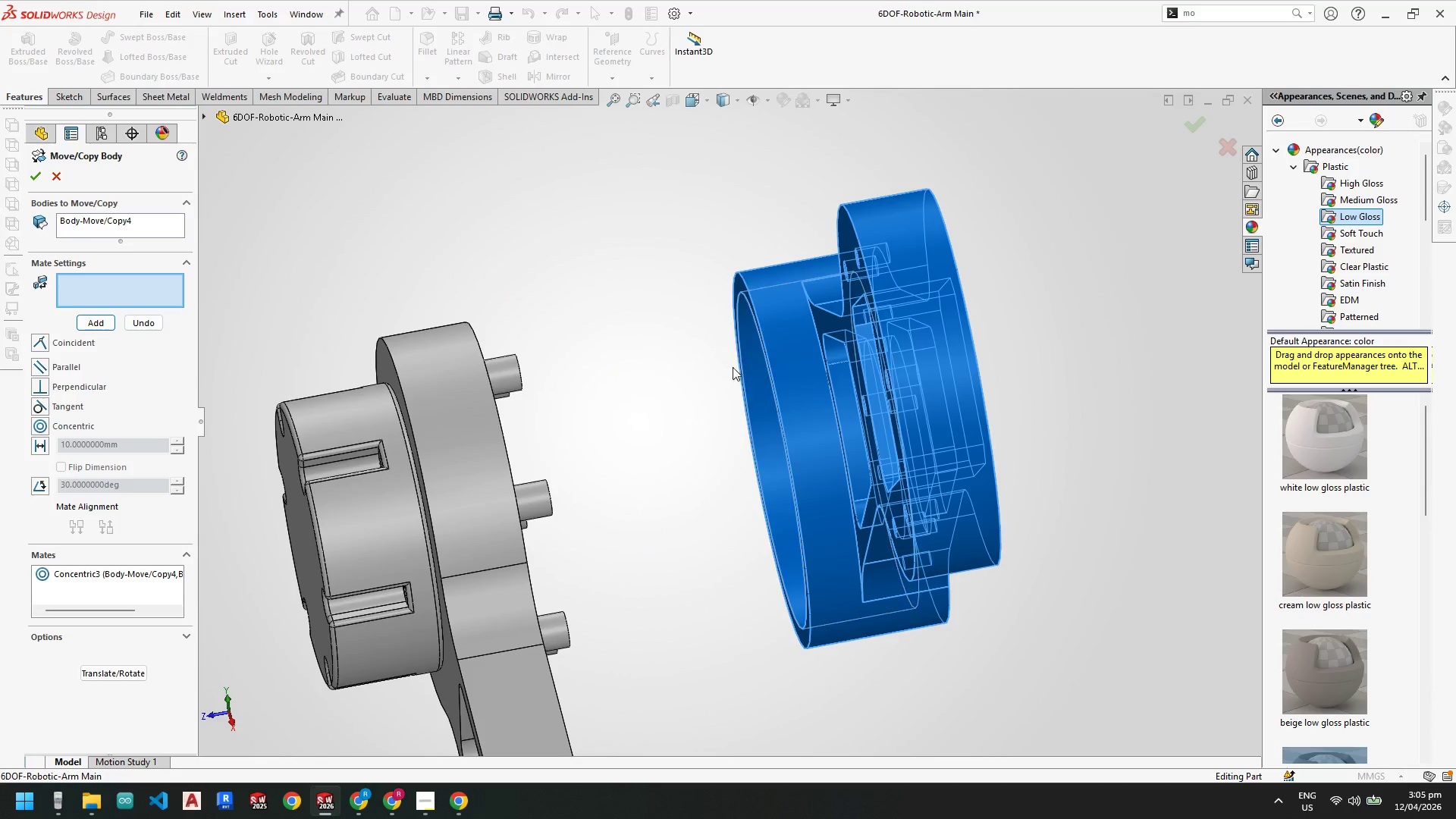 
wait(6.09)
 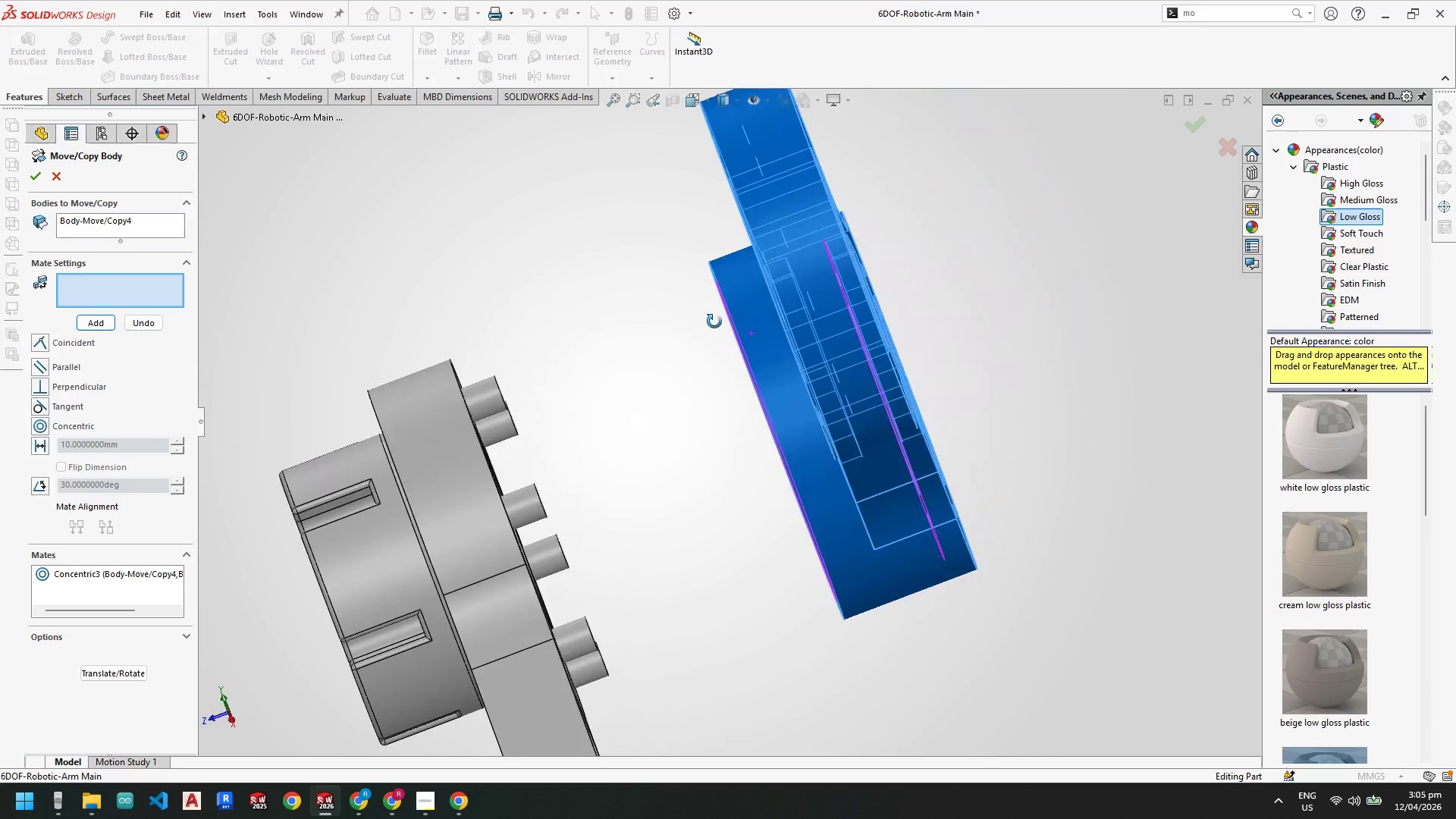 
left_click([739, 284])
 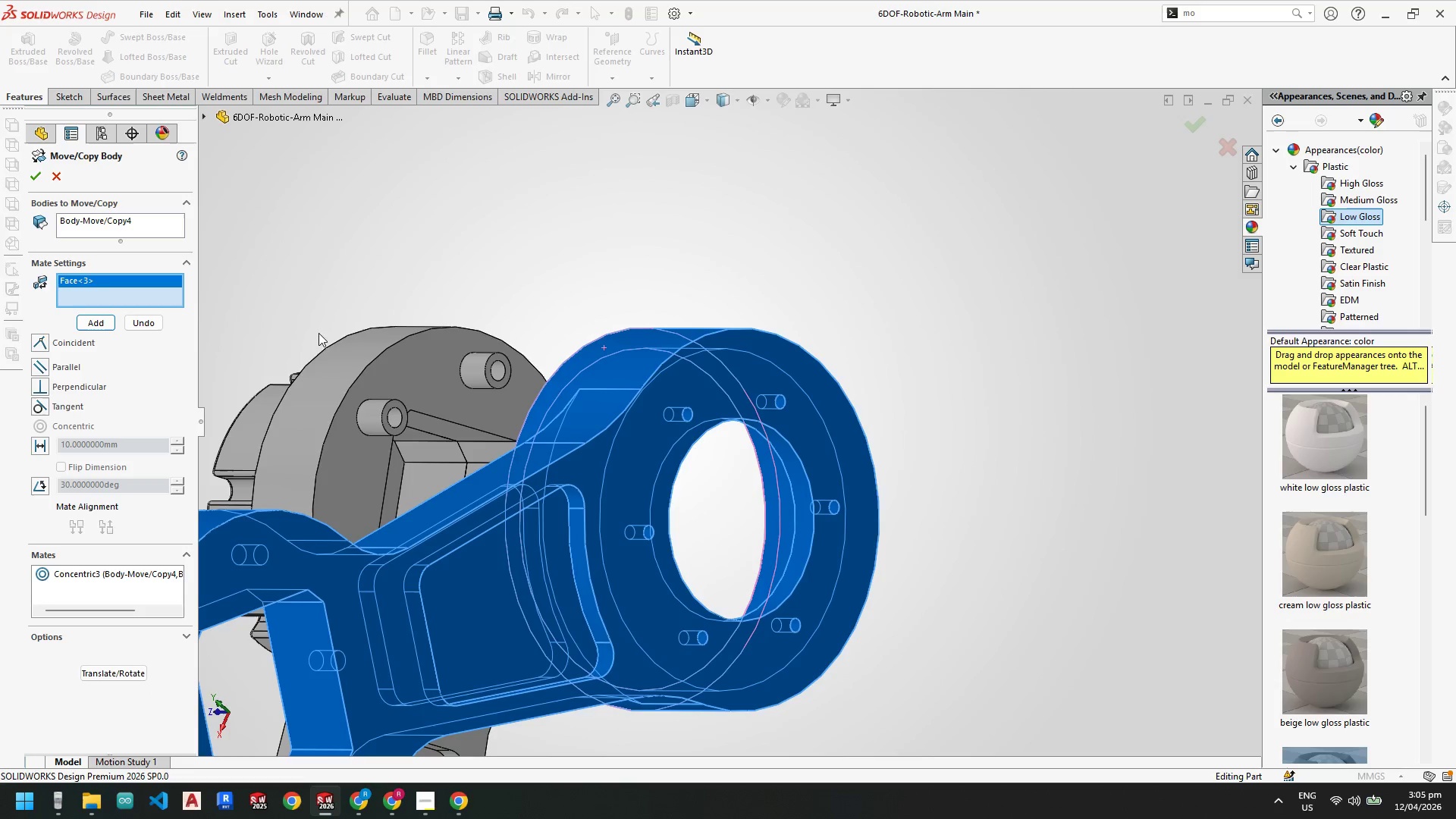 
left_click([408, 361])
 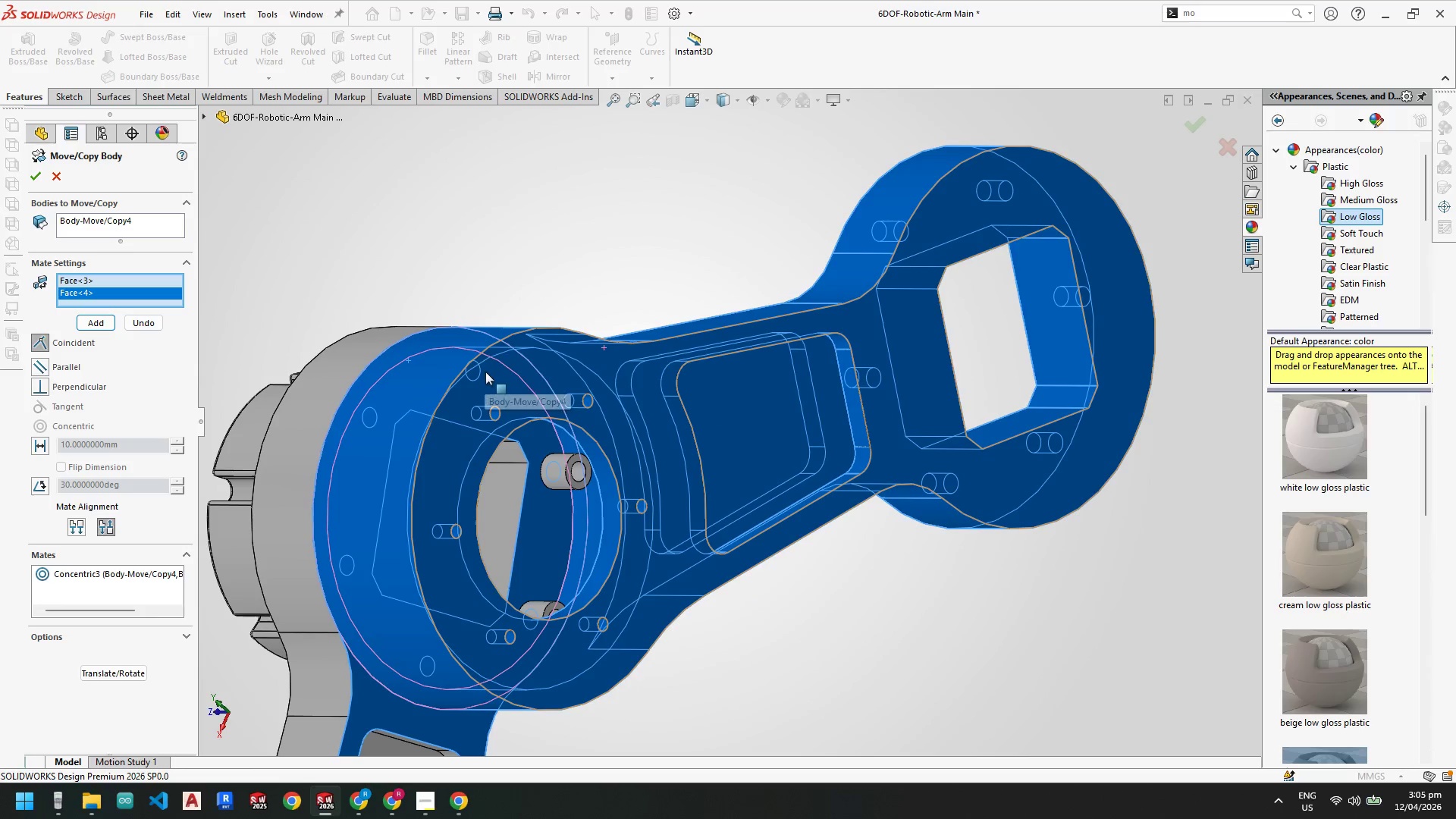 
scroll: coordinate [604, 446], scroll_direction: up, amount: 4.0
 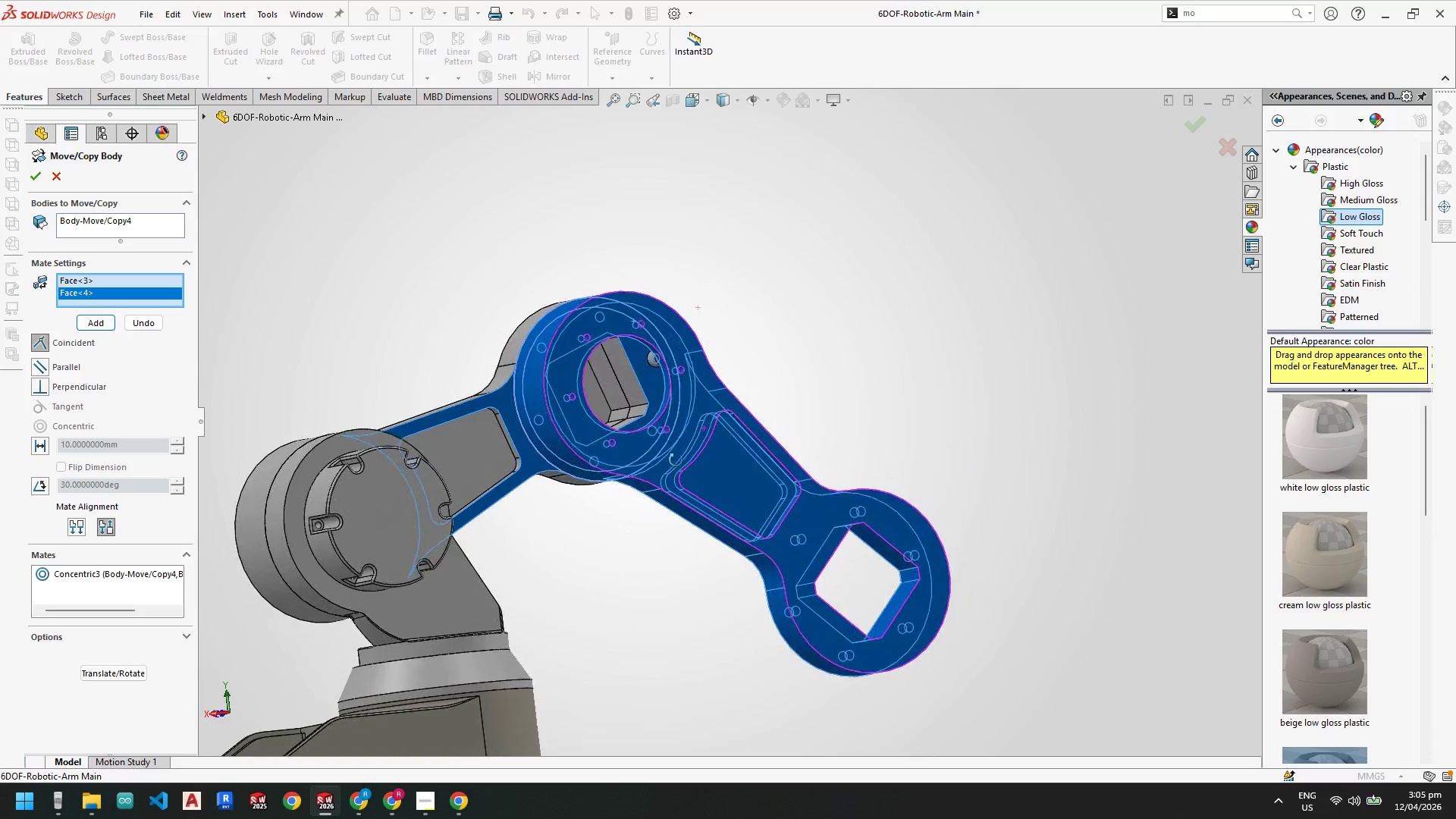 
scroll: coordinate [654, 384], scroll_direction: down, amount: 4.0
 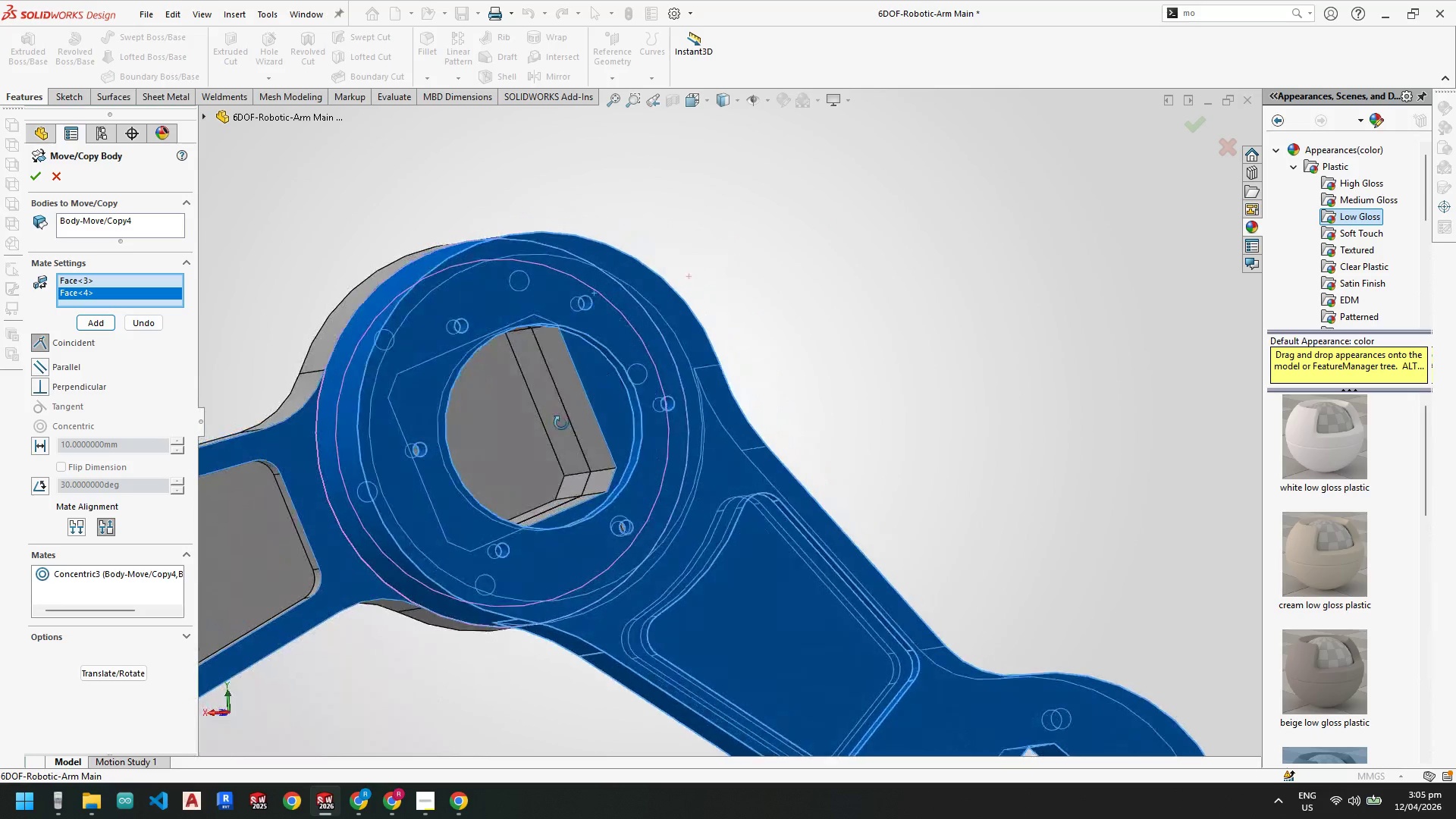 
scroll: coordinate [759, 500], scroll_direction: up, amount: 15.0
 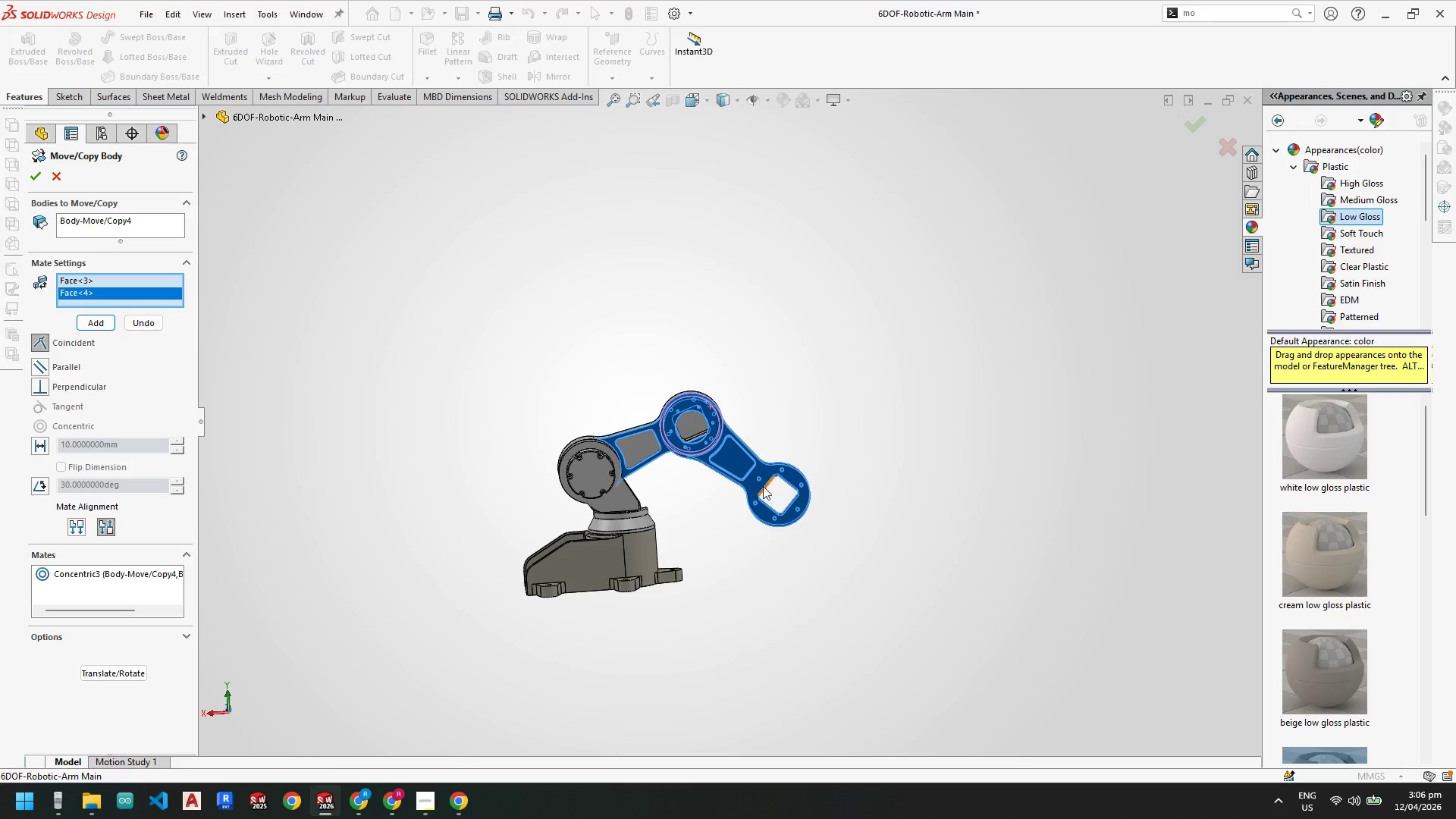 
scroll: coordinate [617, 372], scroll_direction: down, amount: 7.0
 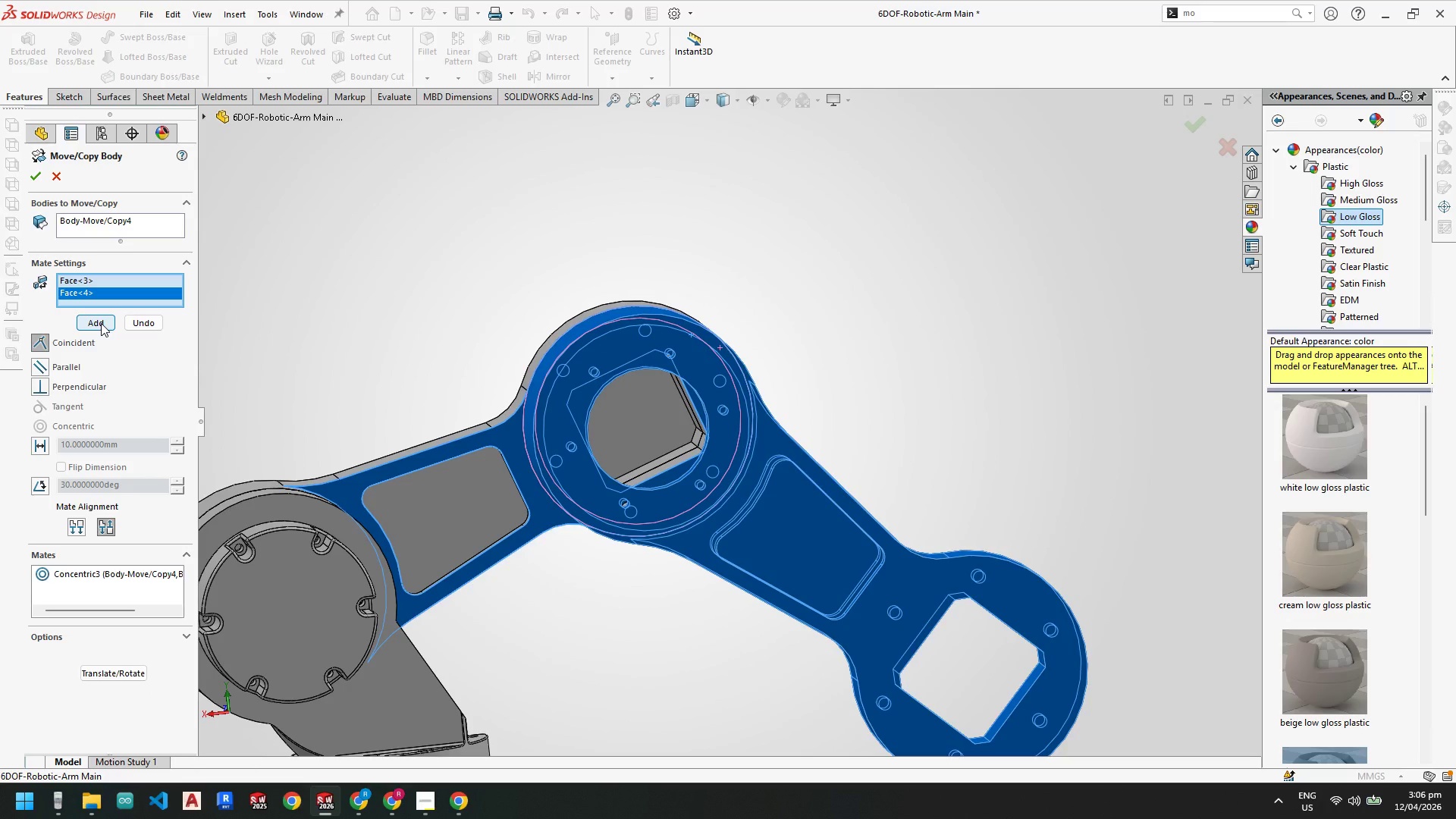 
wait(7.57)
 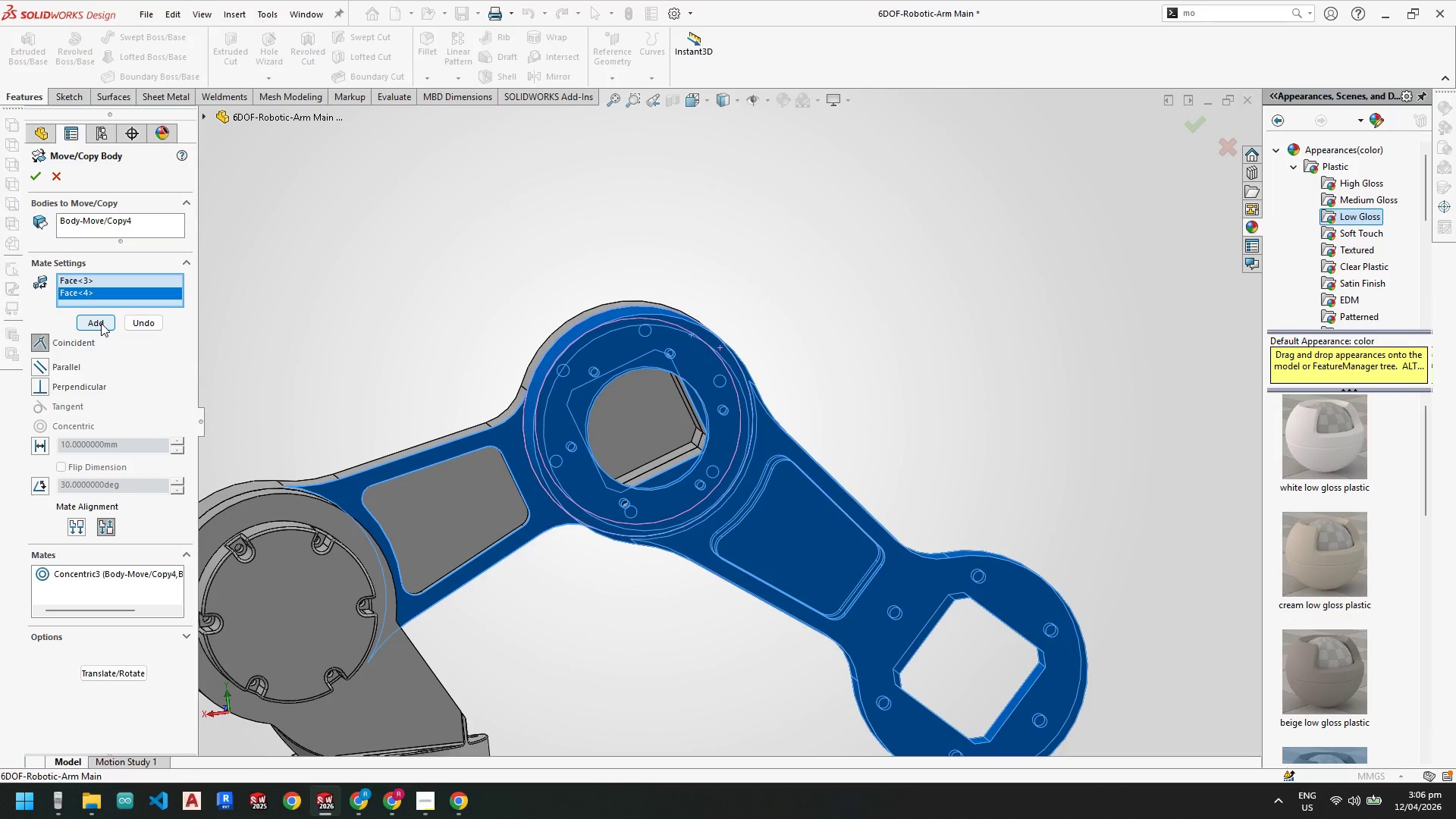 
left_click([101, 323])
 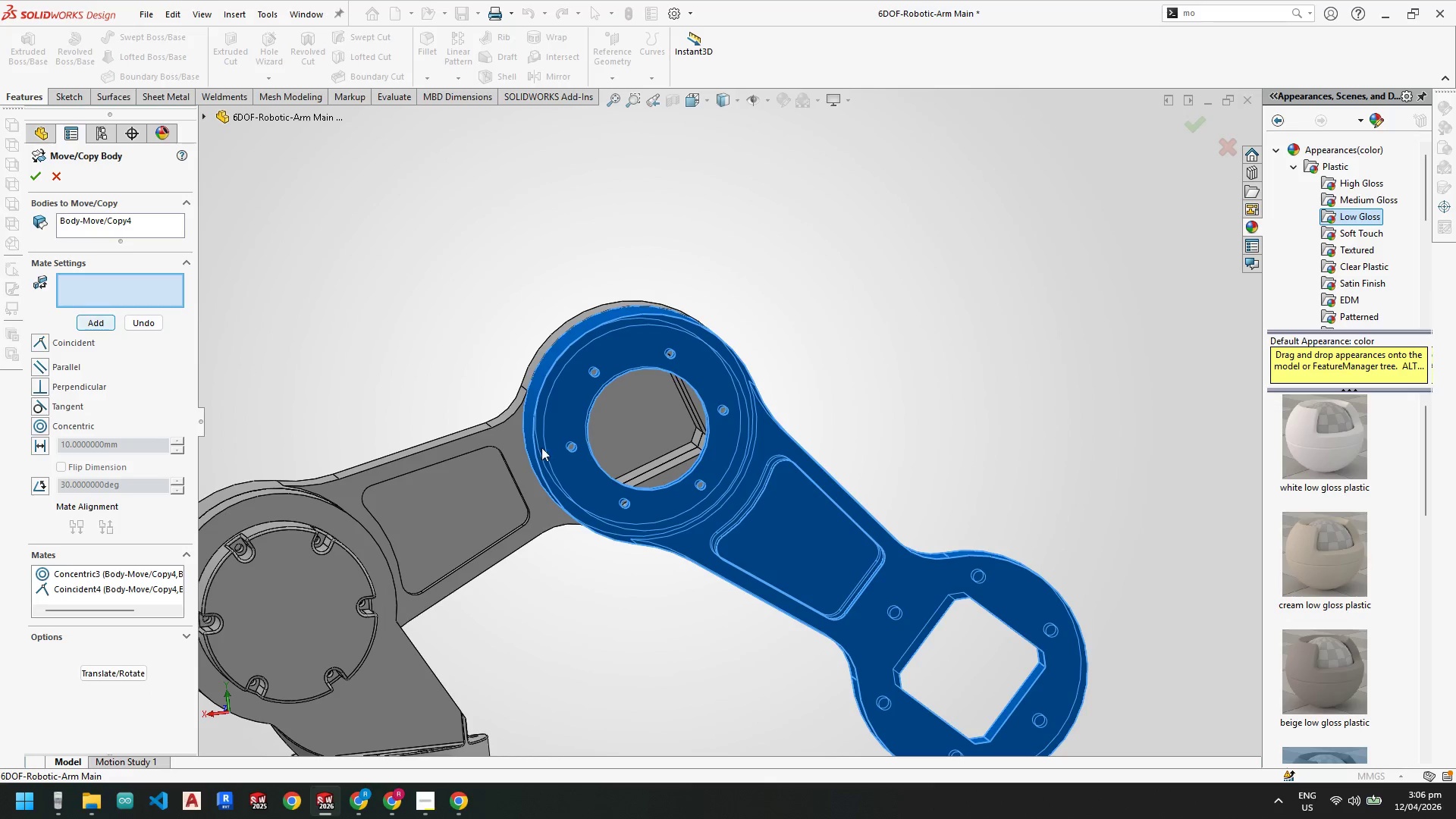 
scroll: coordinate [714, 500], scroll_direction: up, amount: 3.0
 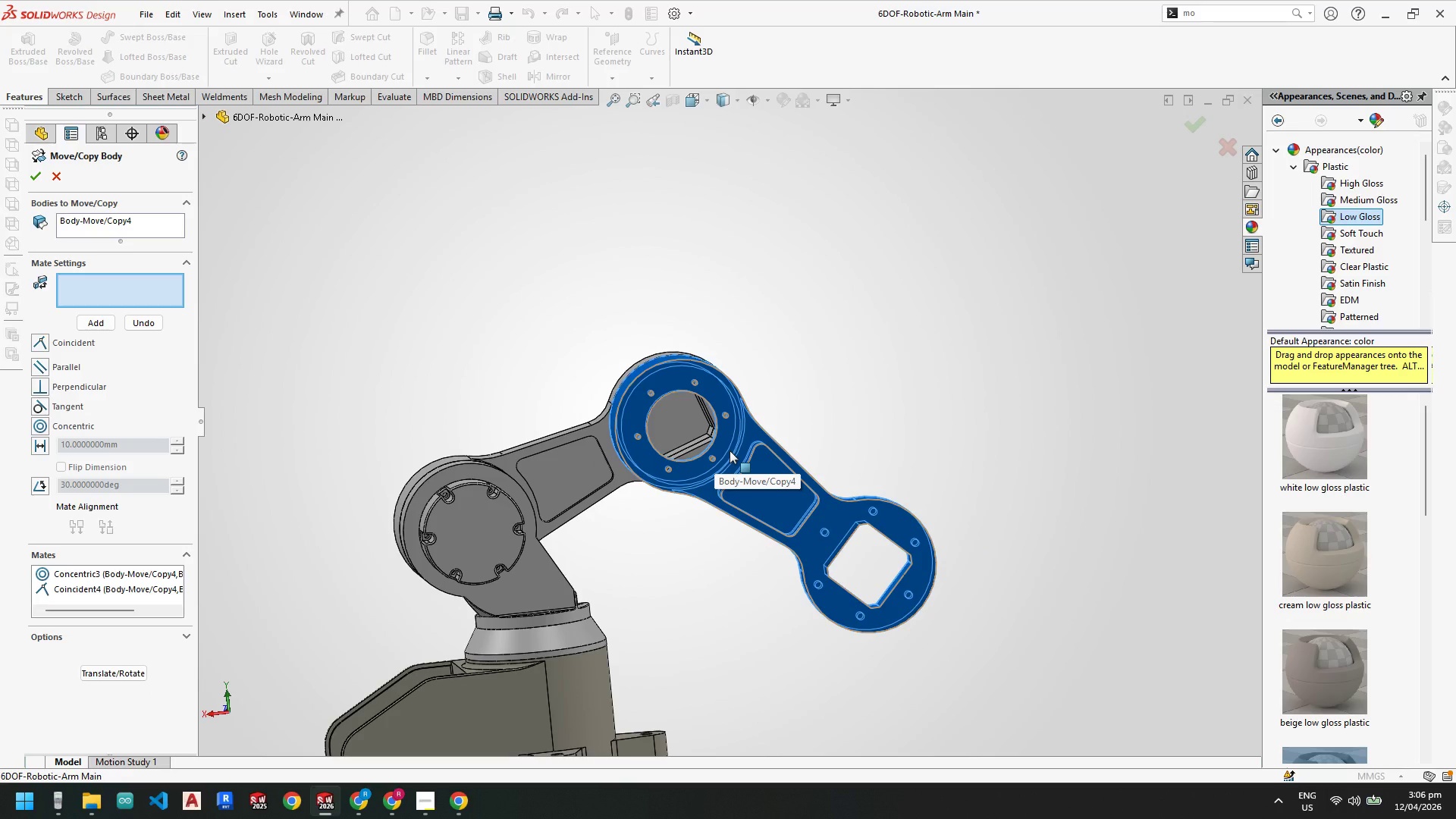 
scroll: coordinate [434, 249], scroll_direction: down, amount: 1.0
 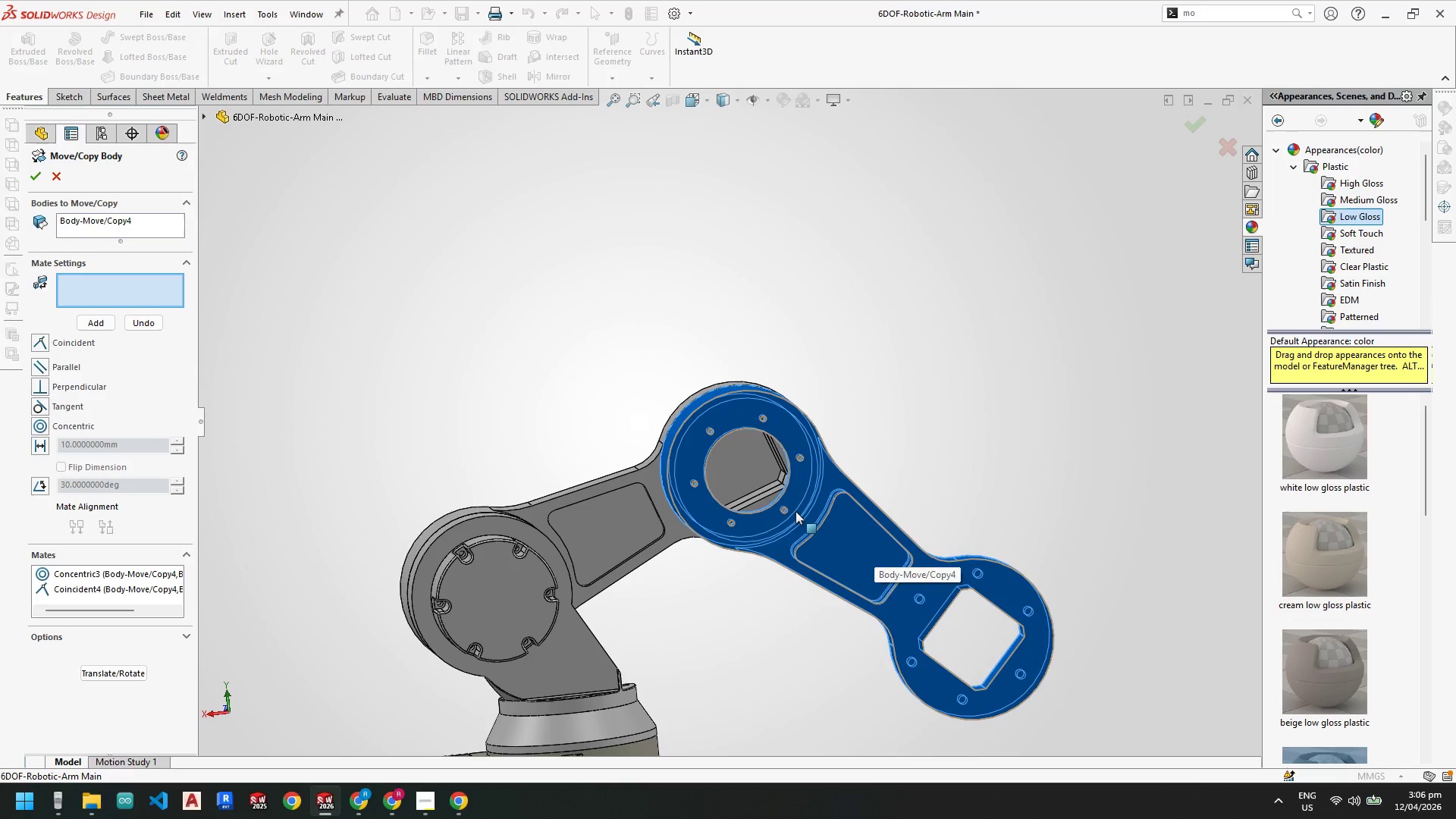 
scroll: coordinate [798, 523], scroll_direction: up, amount: 5.0
 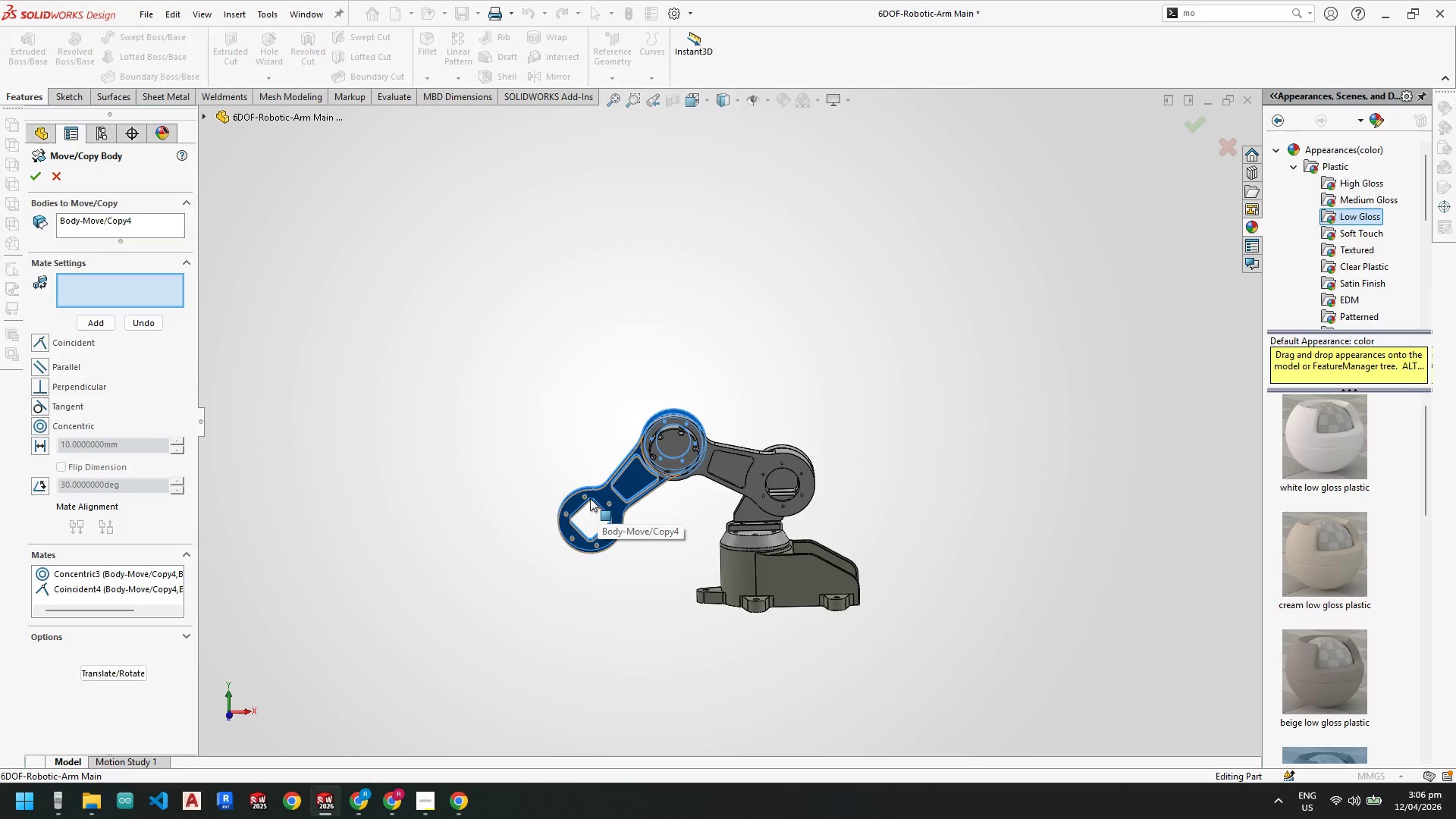 
wait(7.05)
 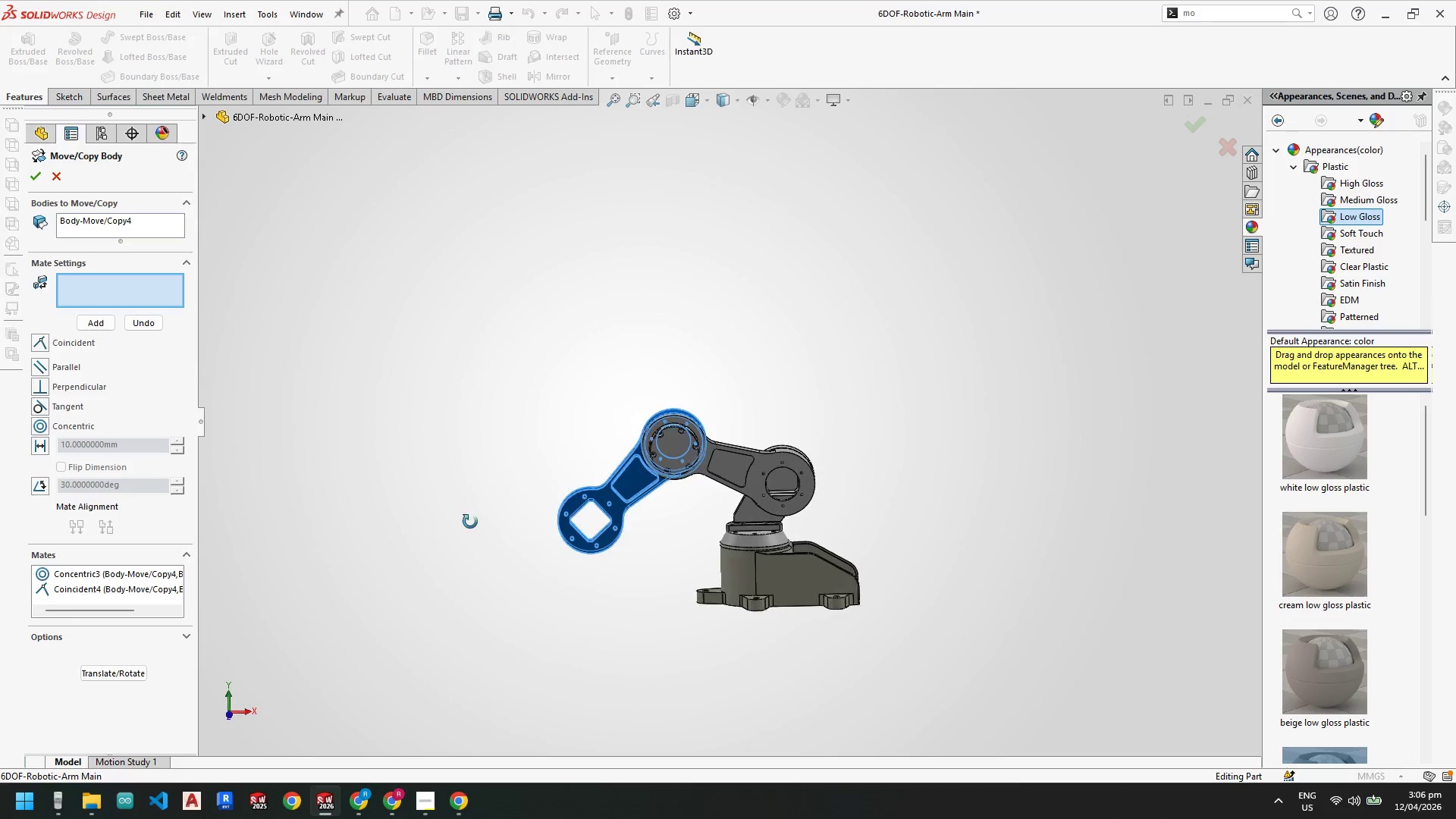 
scroll: coordinate [652, 477], scroll_direction: down, amount: 4.0
 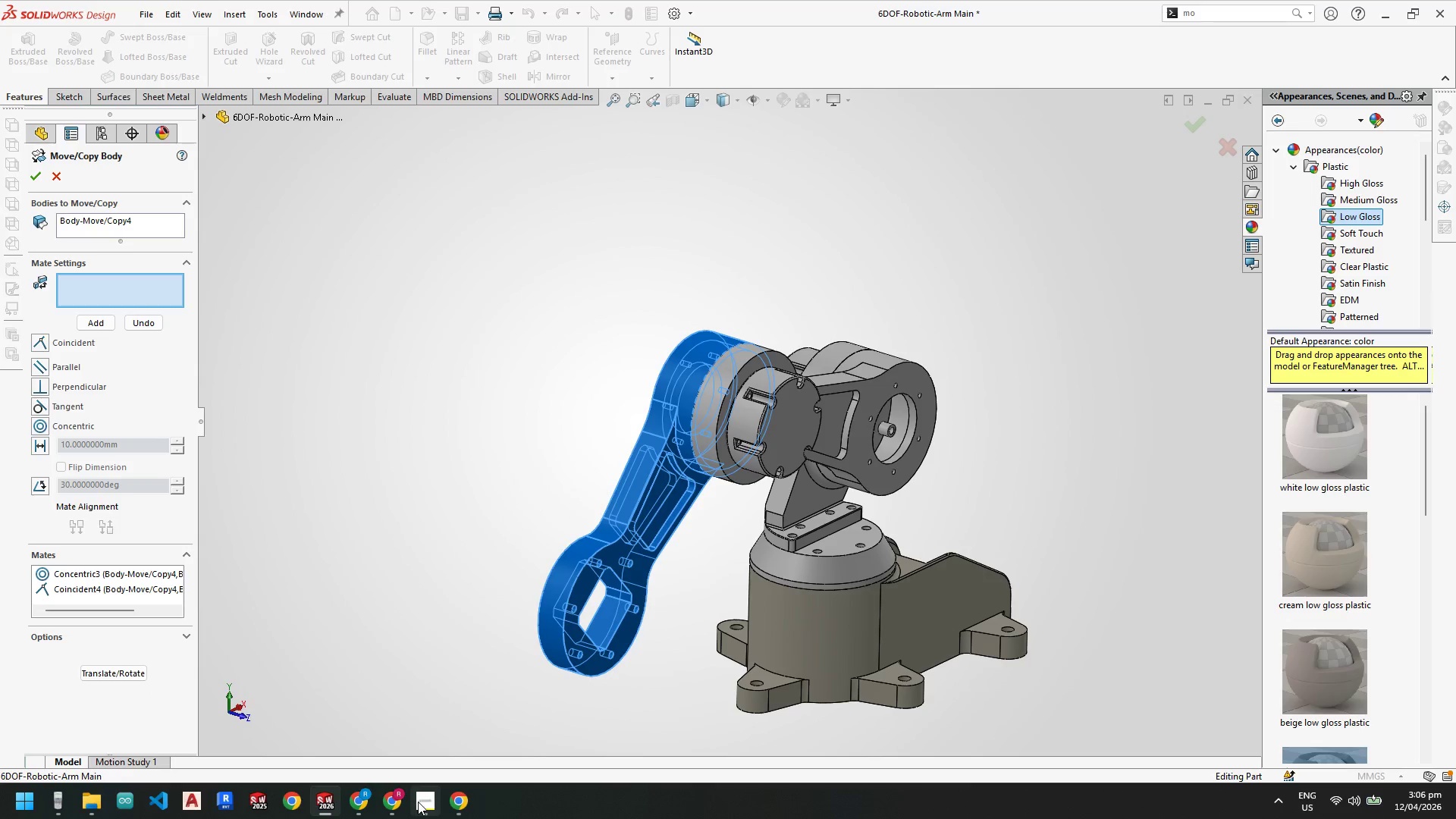 
left_click([419, 802])